 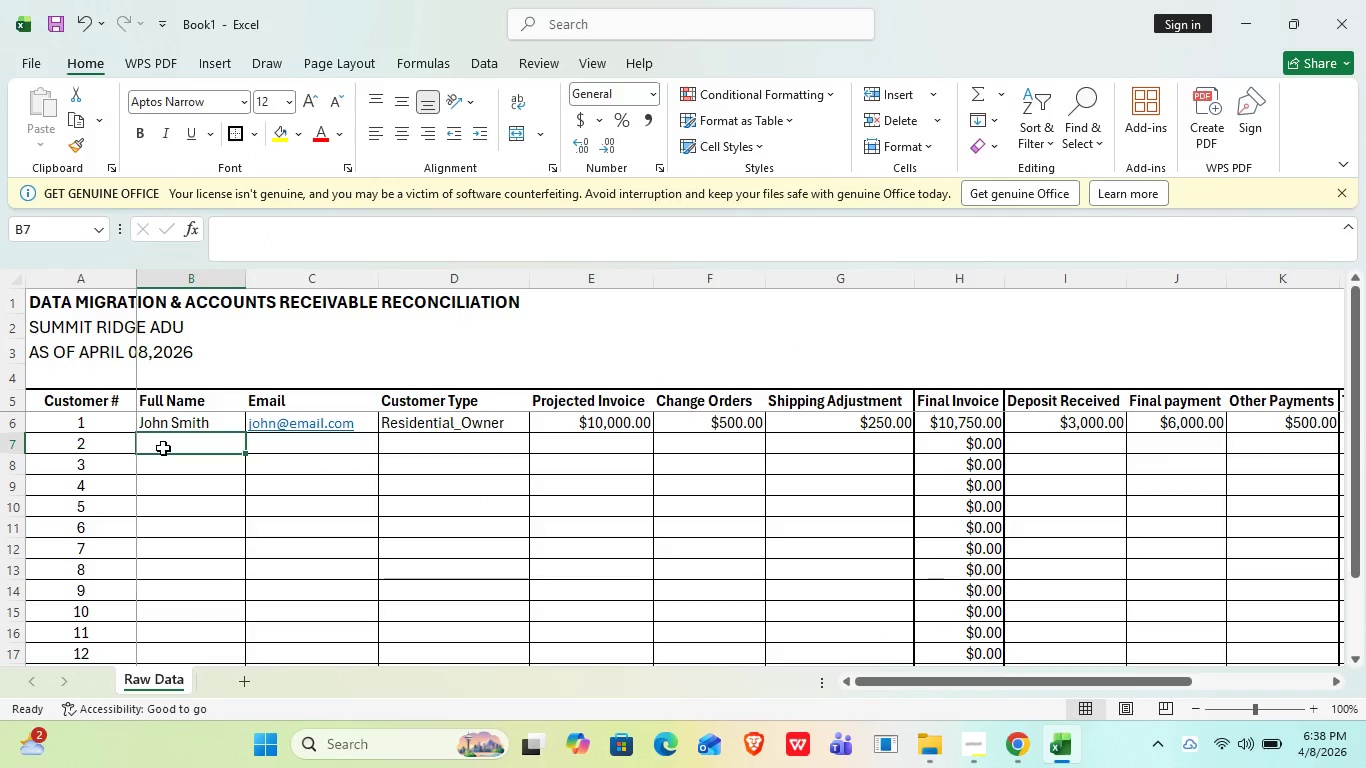 
type(mia Cruz)
 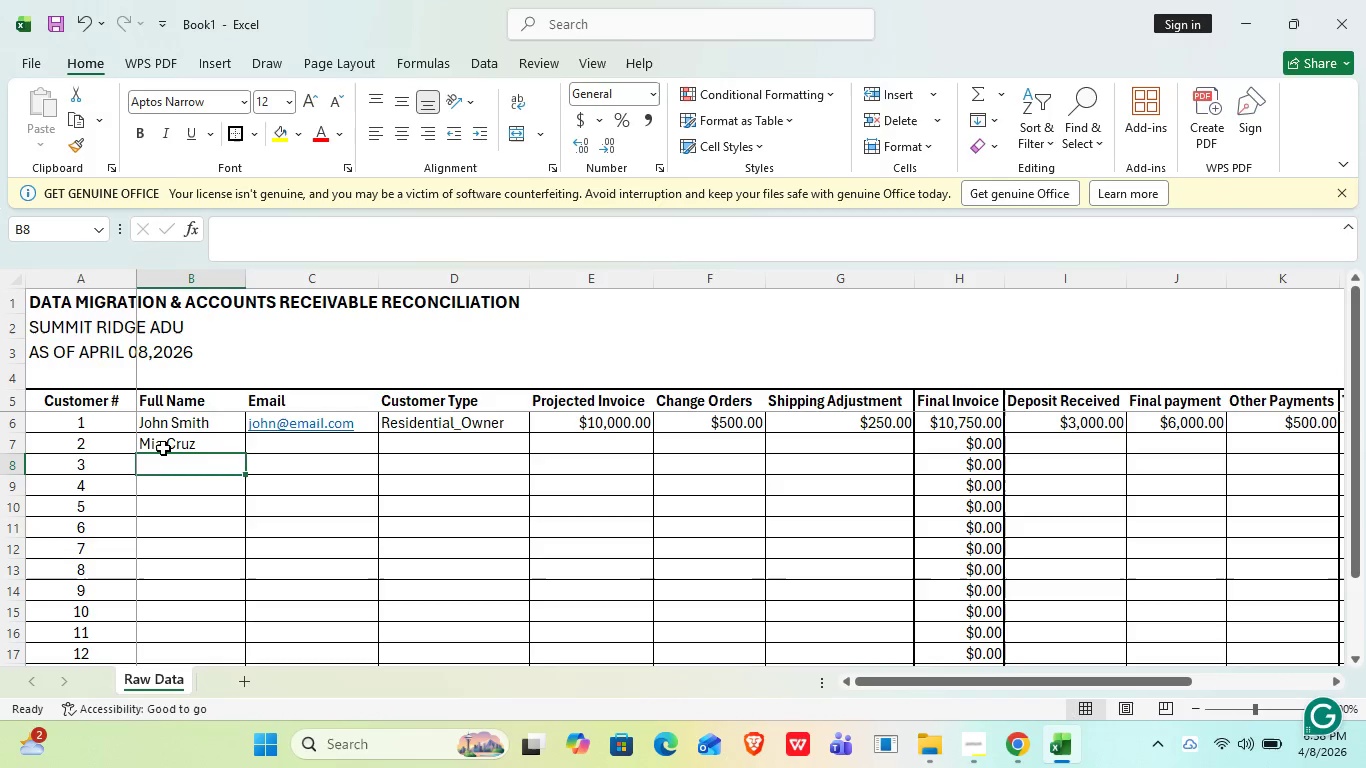 
hold_key(key=CapsLock, duration=0.36)
 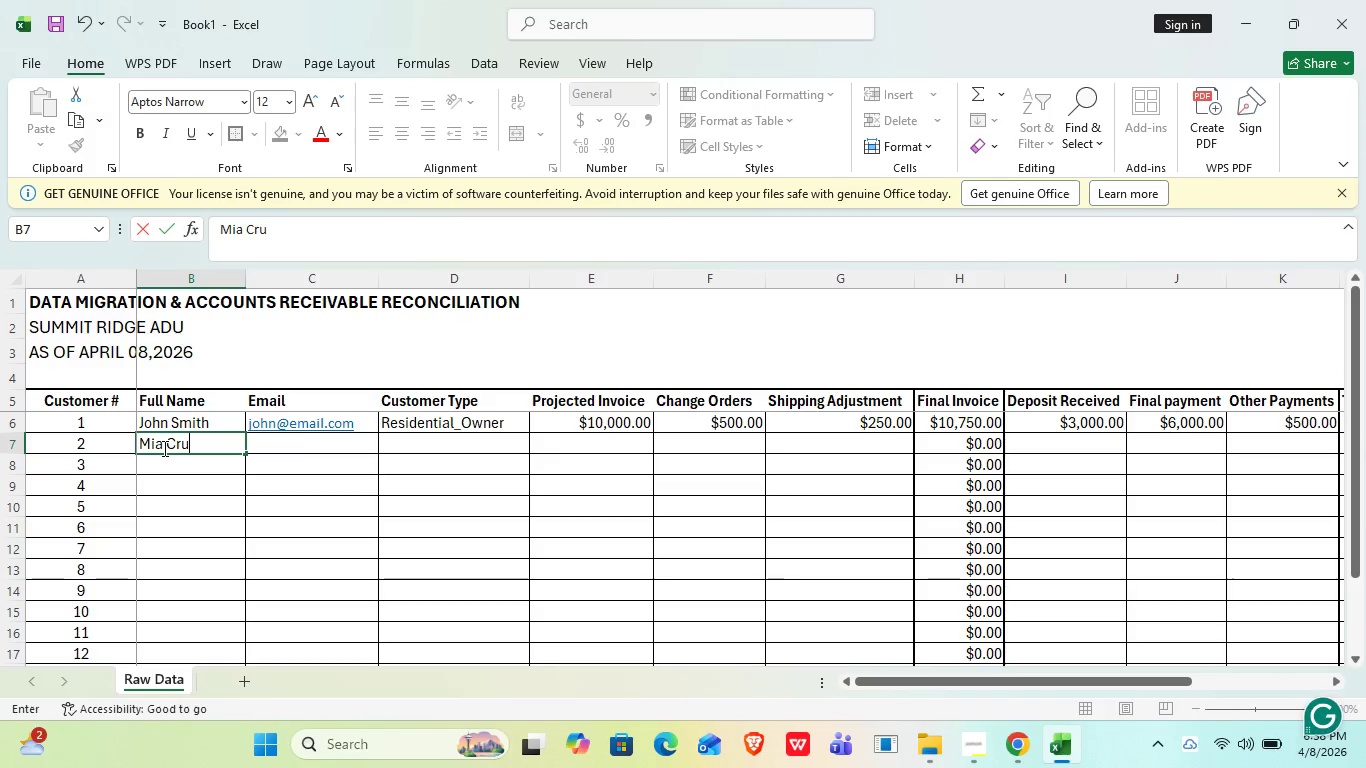 
key(Enter)
 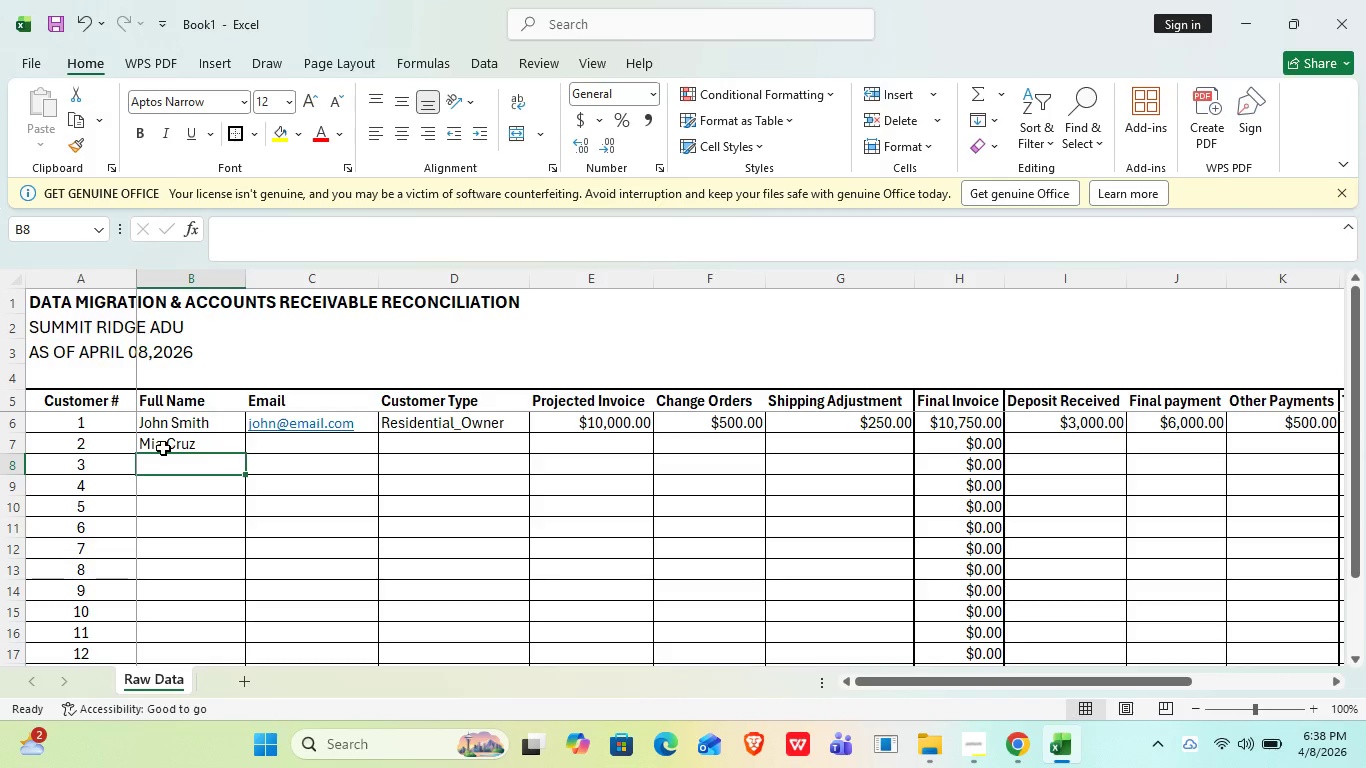 
key(ArrowUp)
 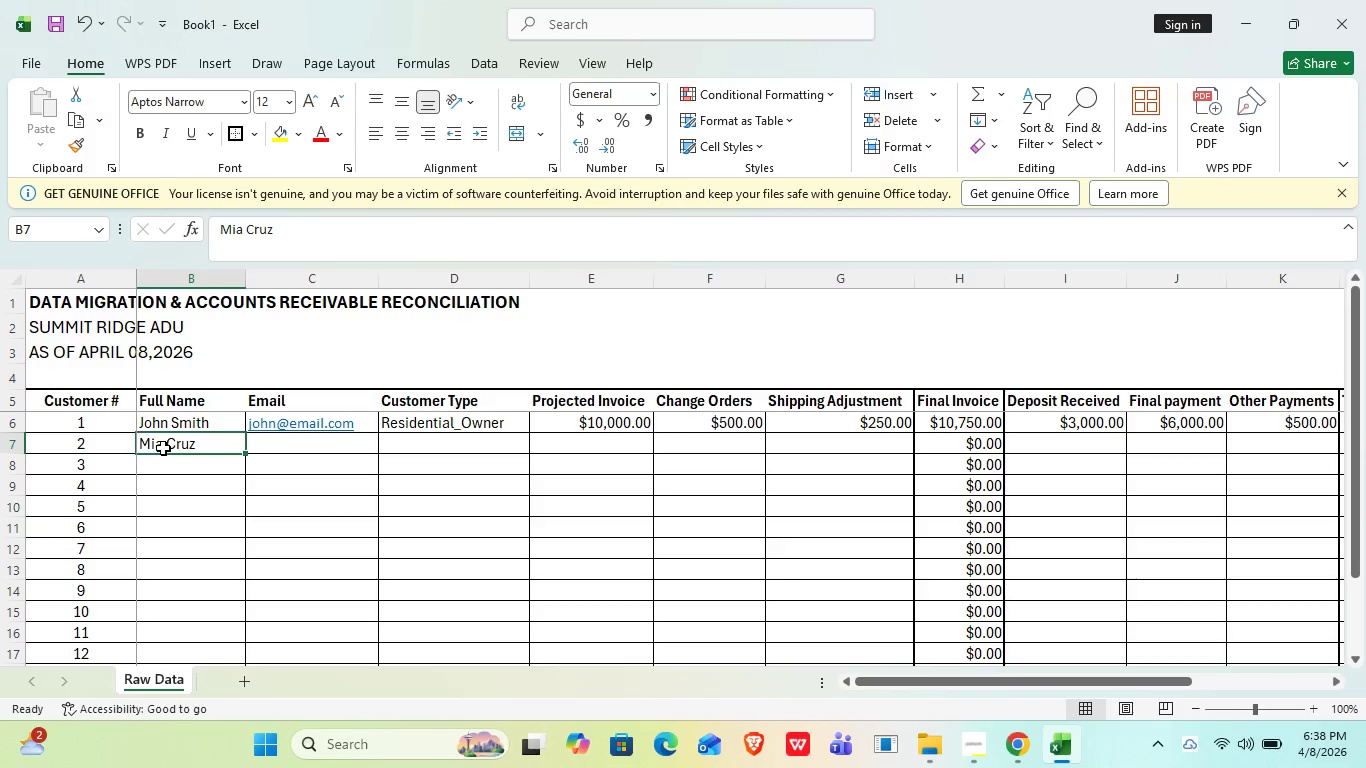 
key(ArrowRight)
 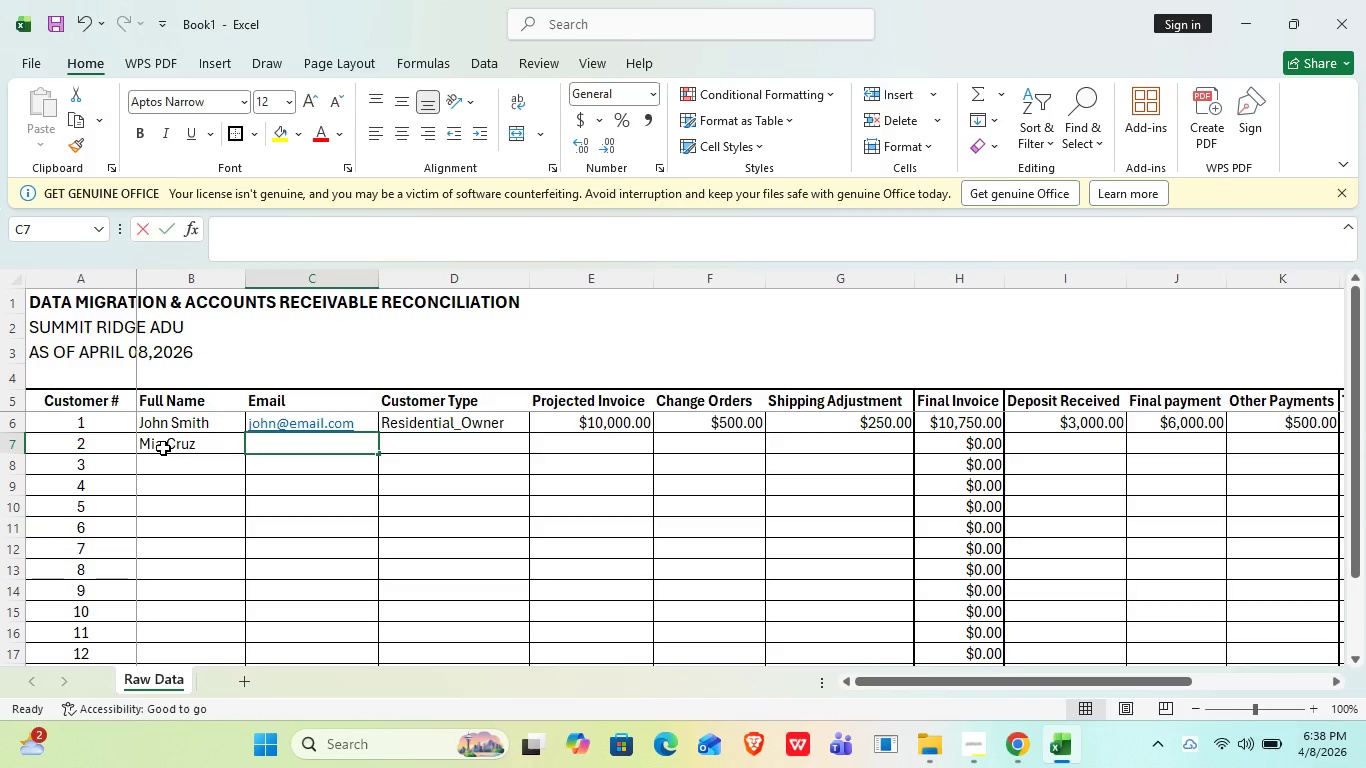 
type(MIA@EMAIL.COM)
 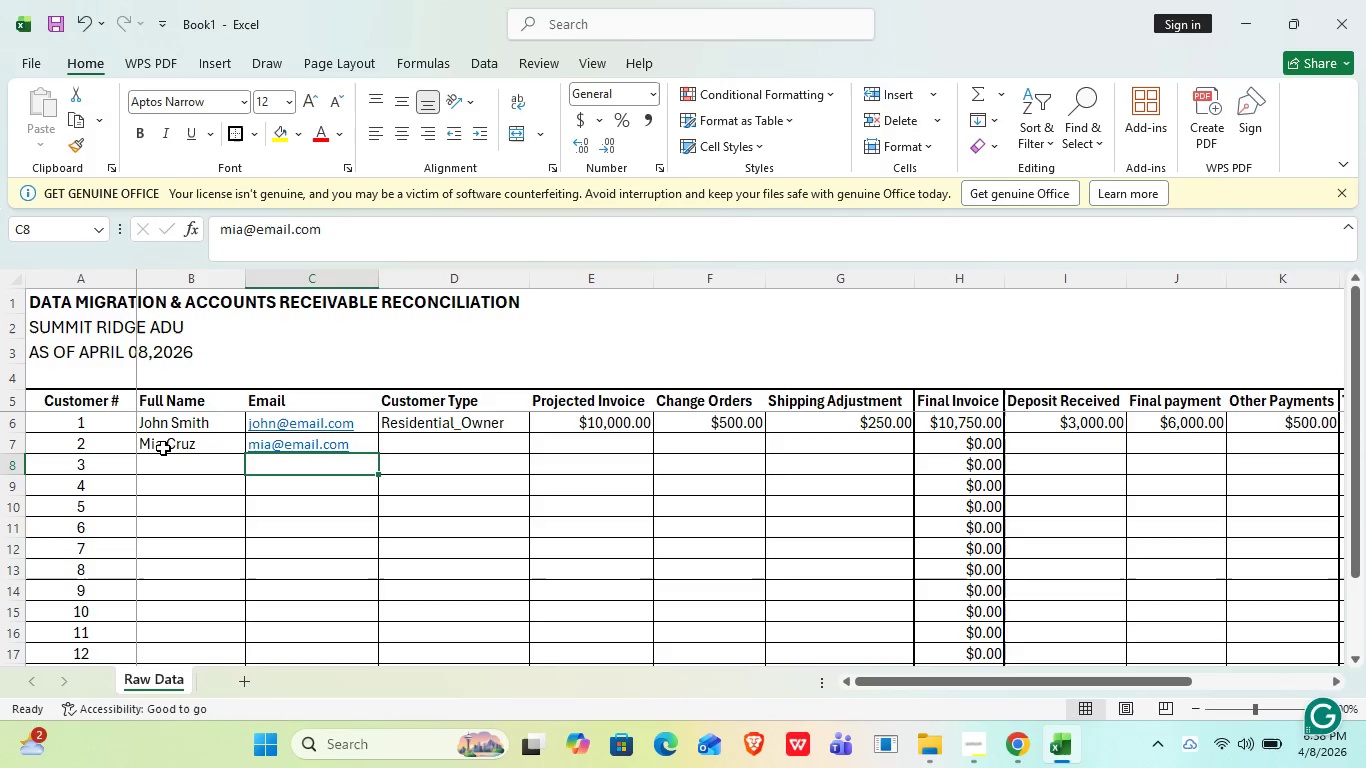 
 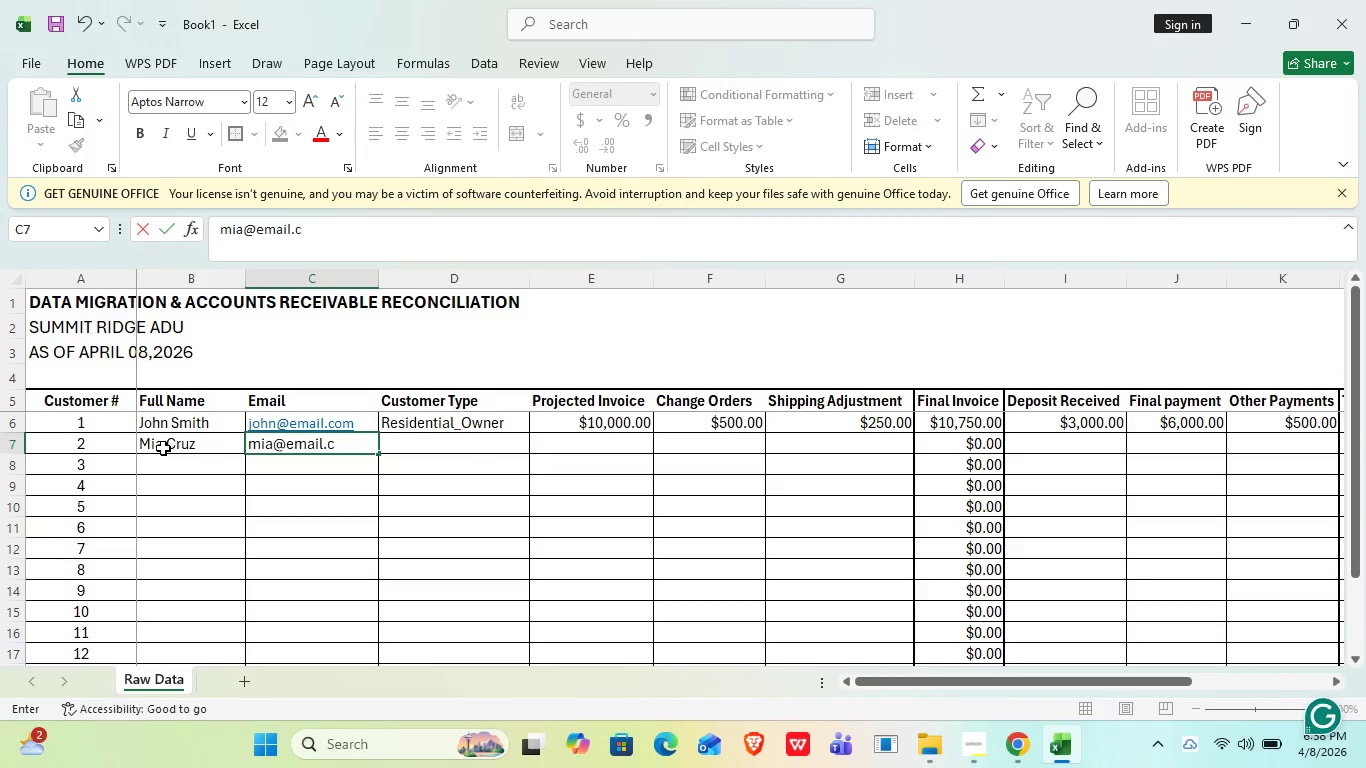 
key(Enter)
 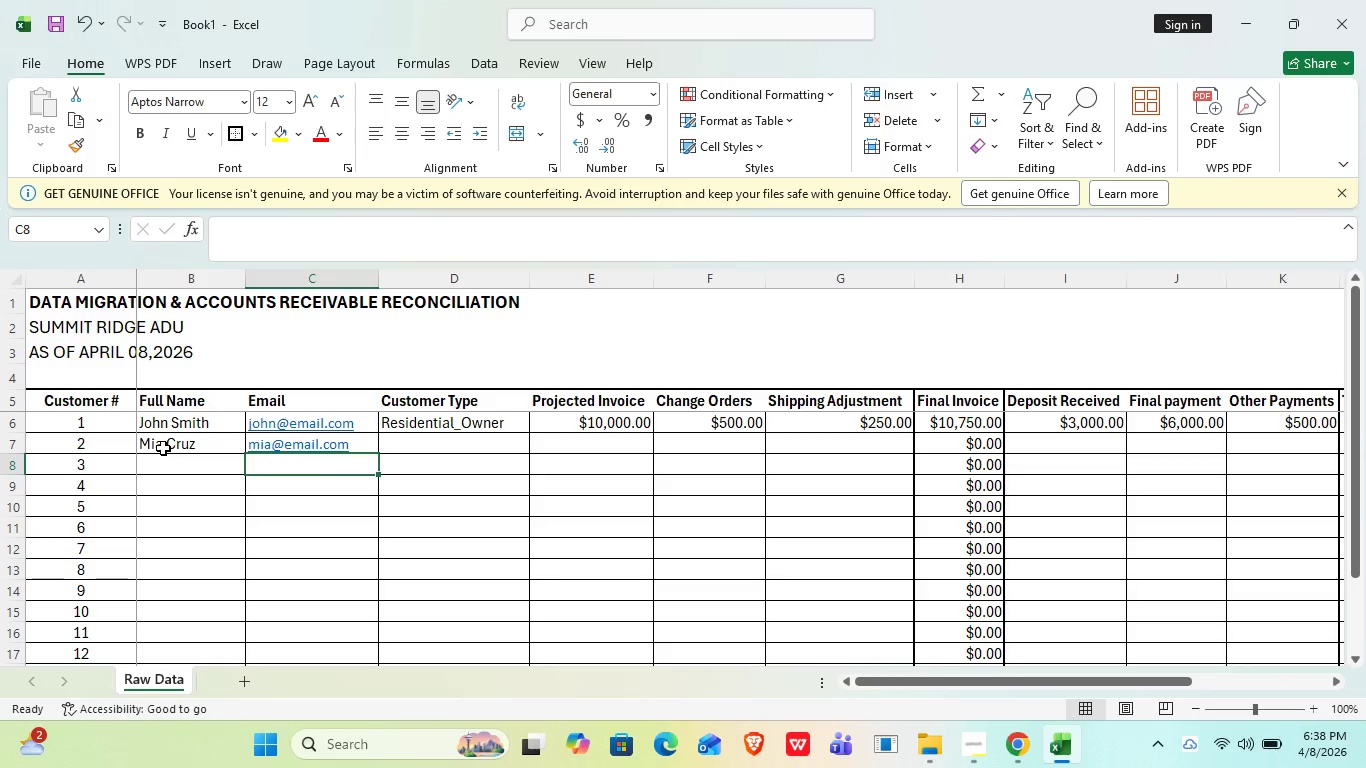 
key(ArrowUp)
 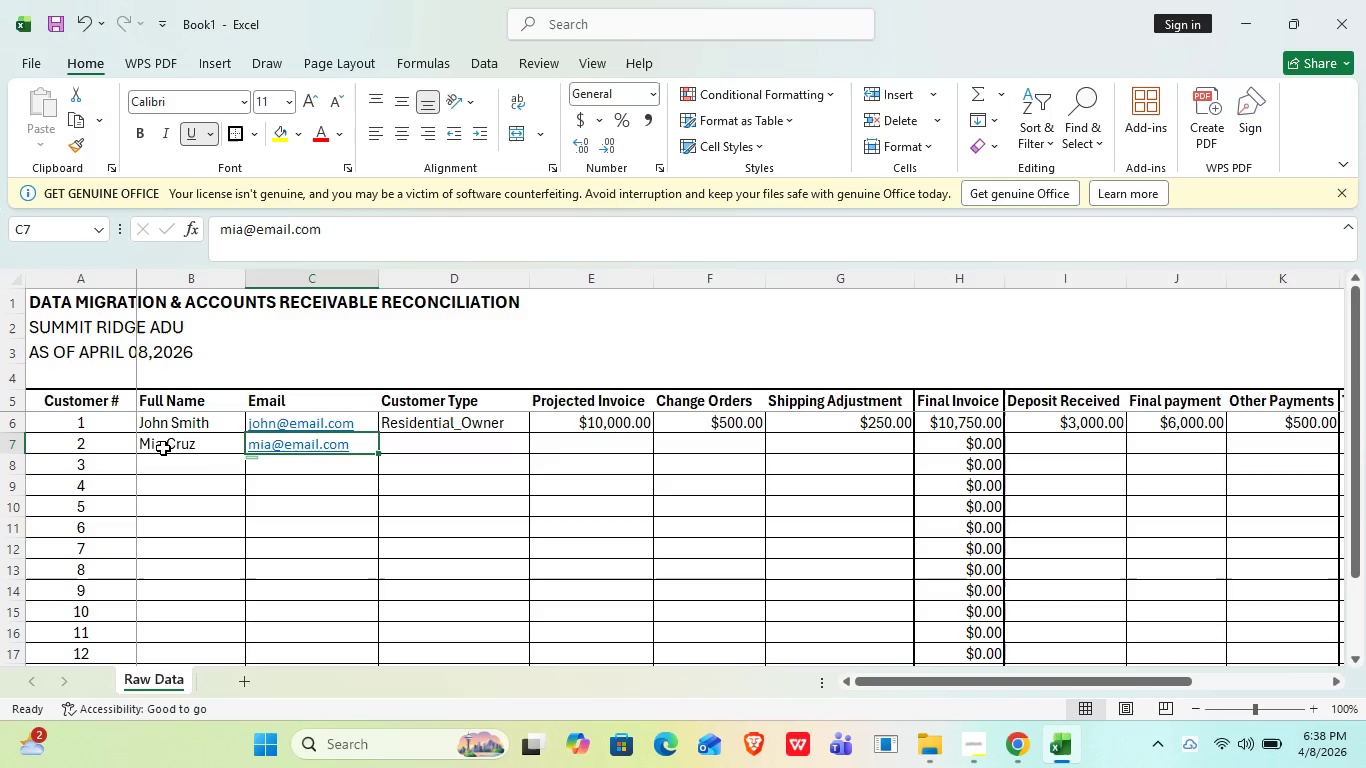 
key(ArrowRight)
 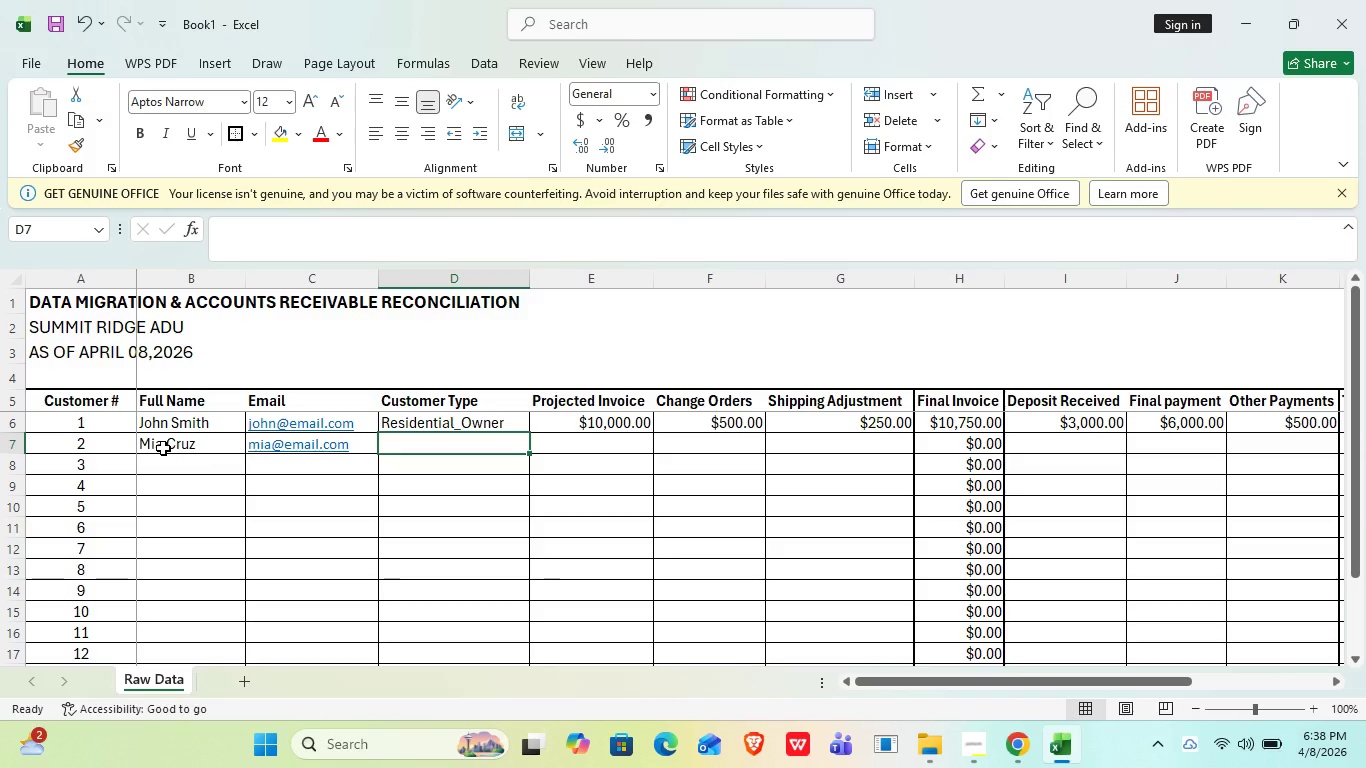 
type(Wholesale_Contractor)
 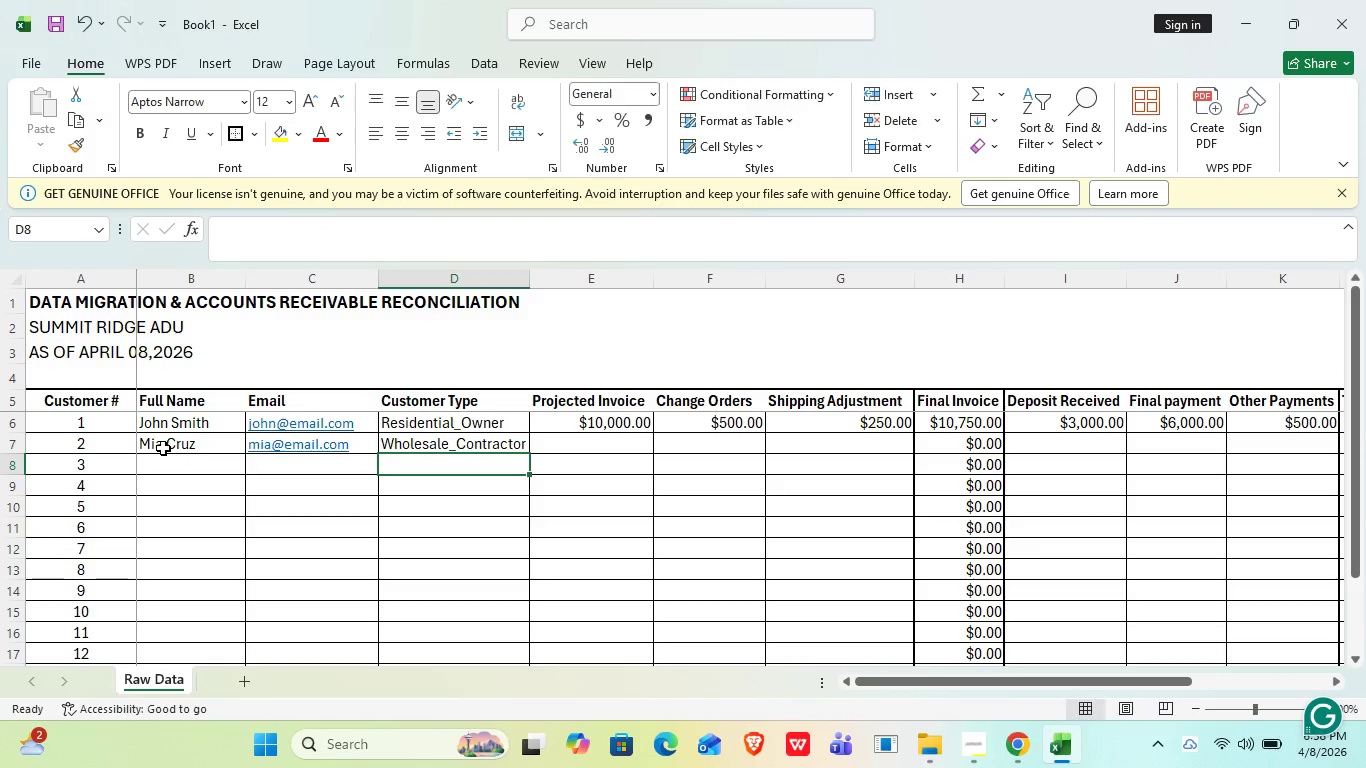 
 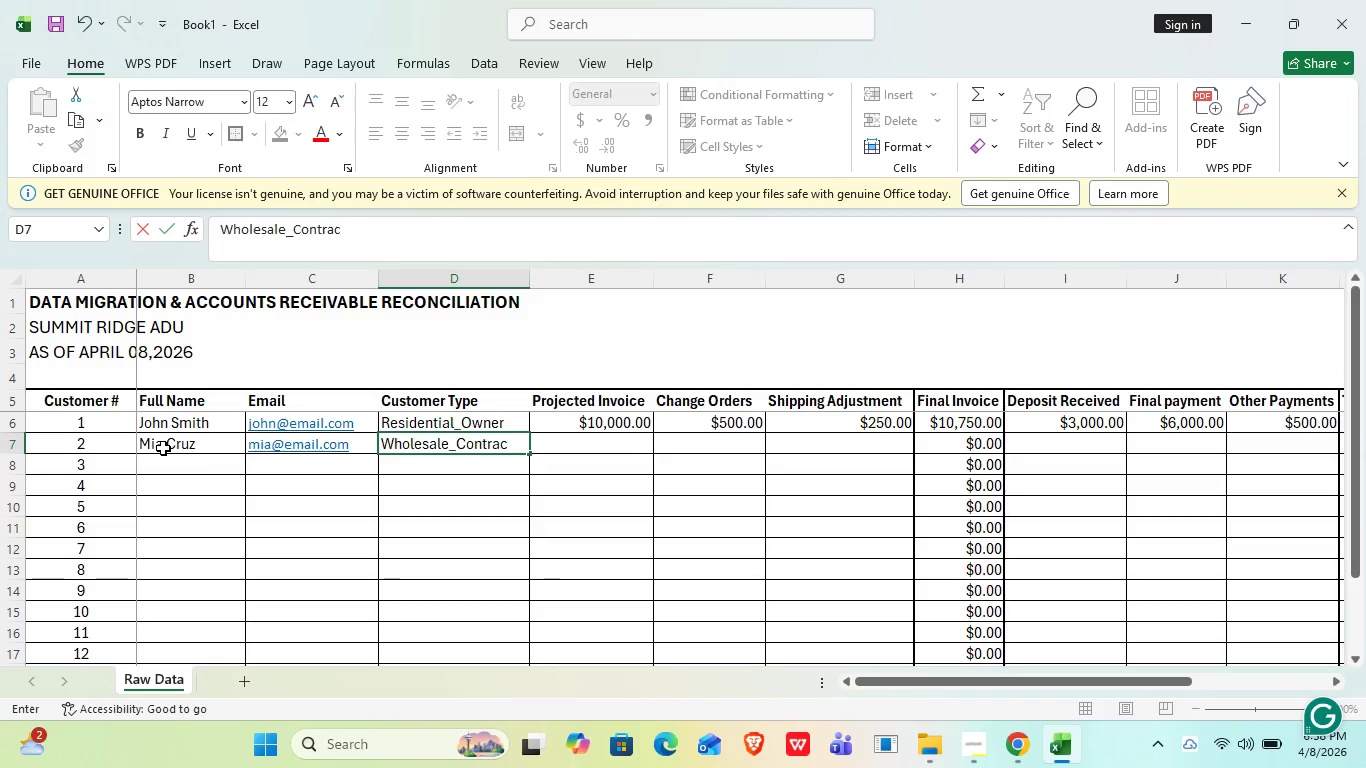 
key(Enter)
 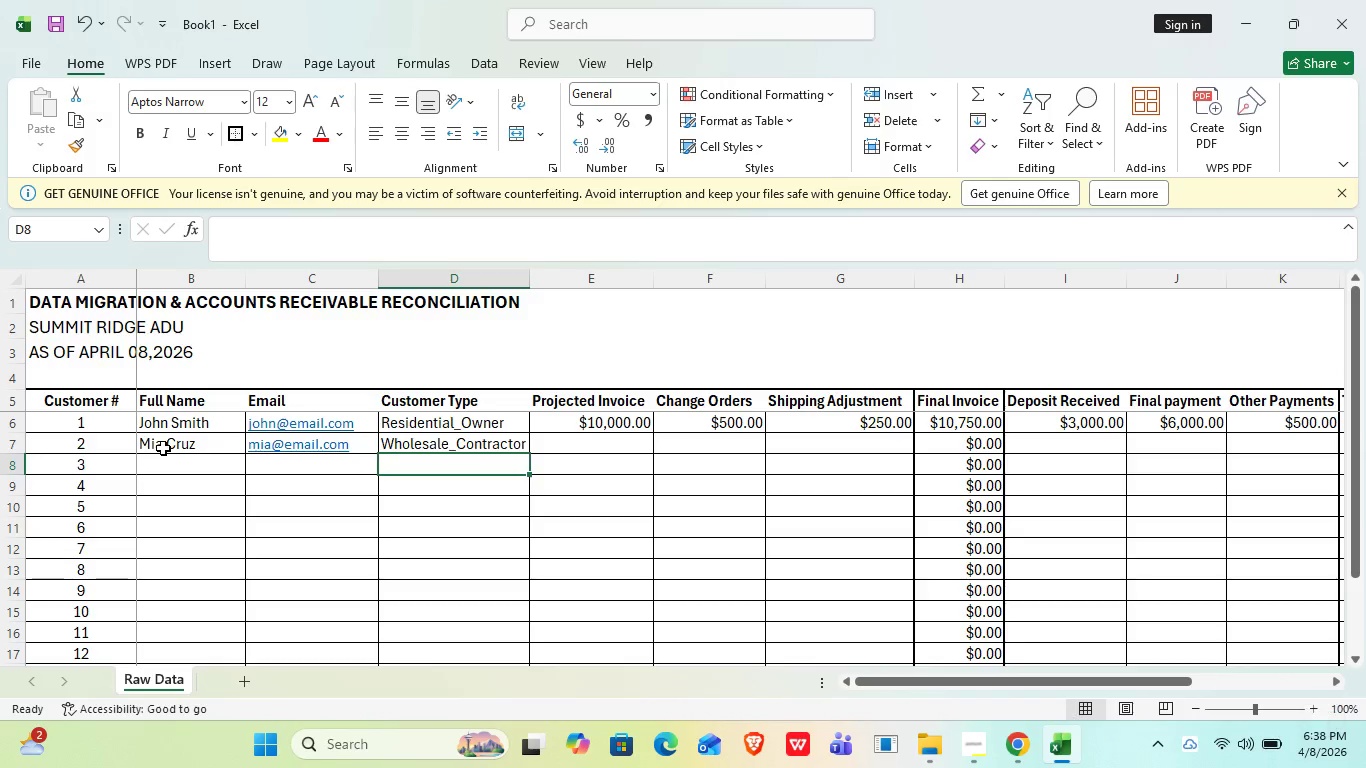 
key(ArrowUp)
 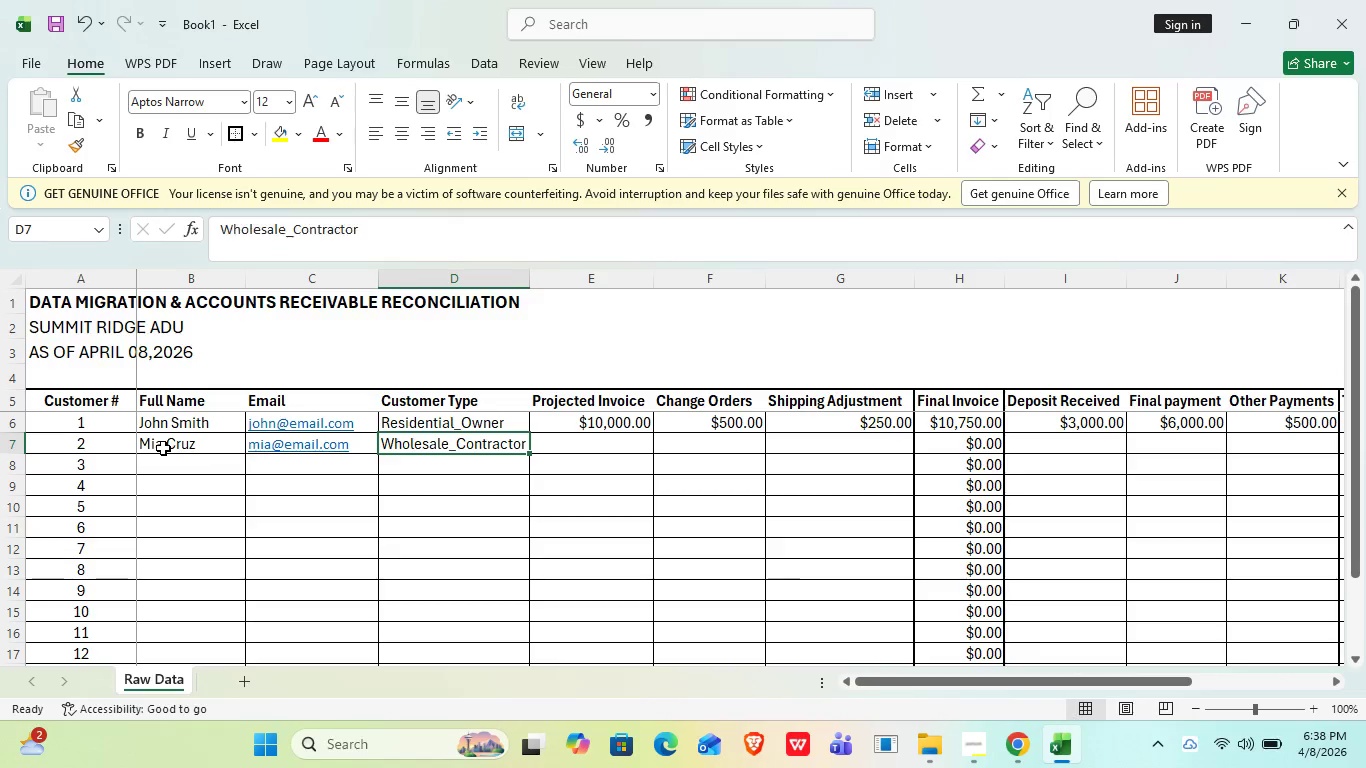 
key(ArrowRight)
 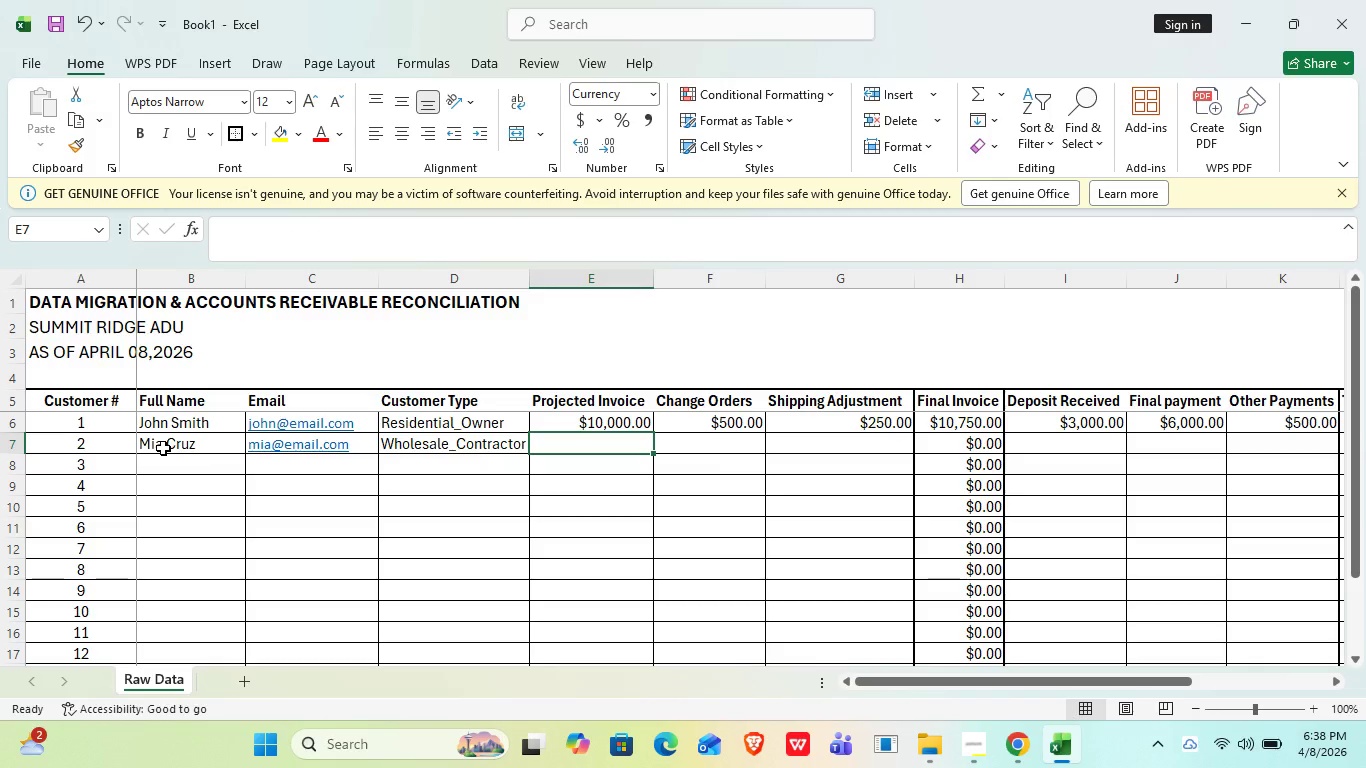 
type(15000)
 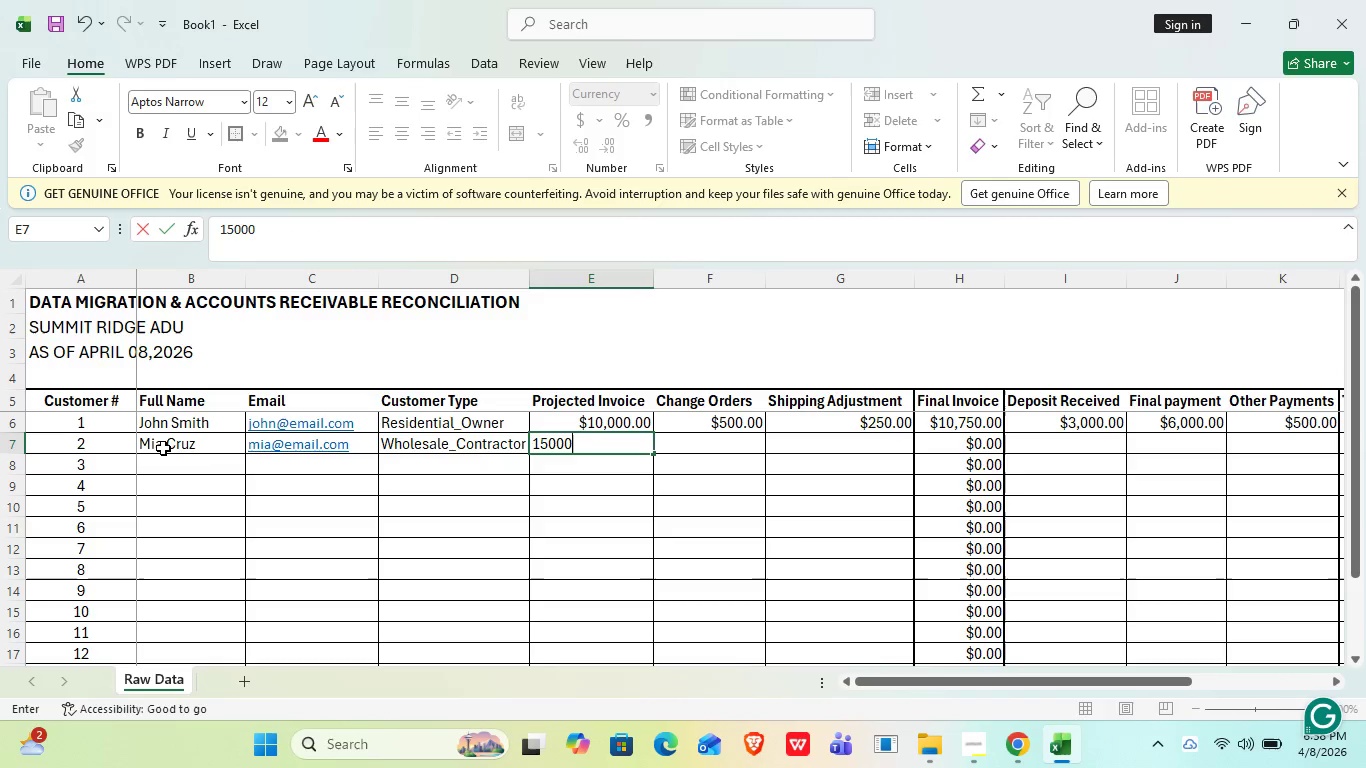 
key(Enter)
 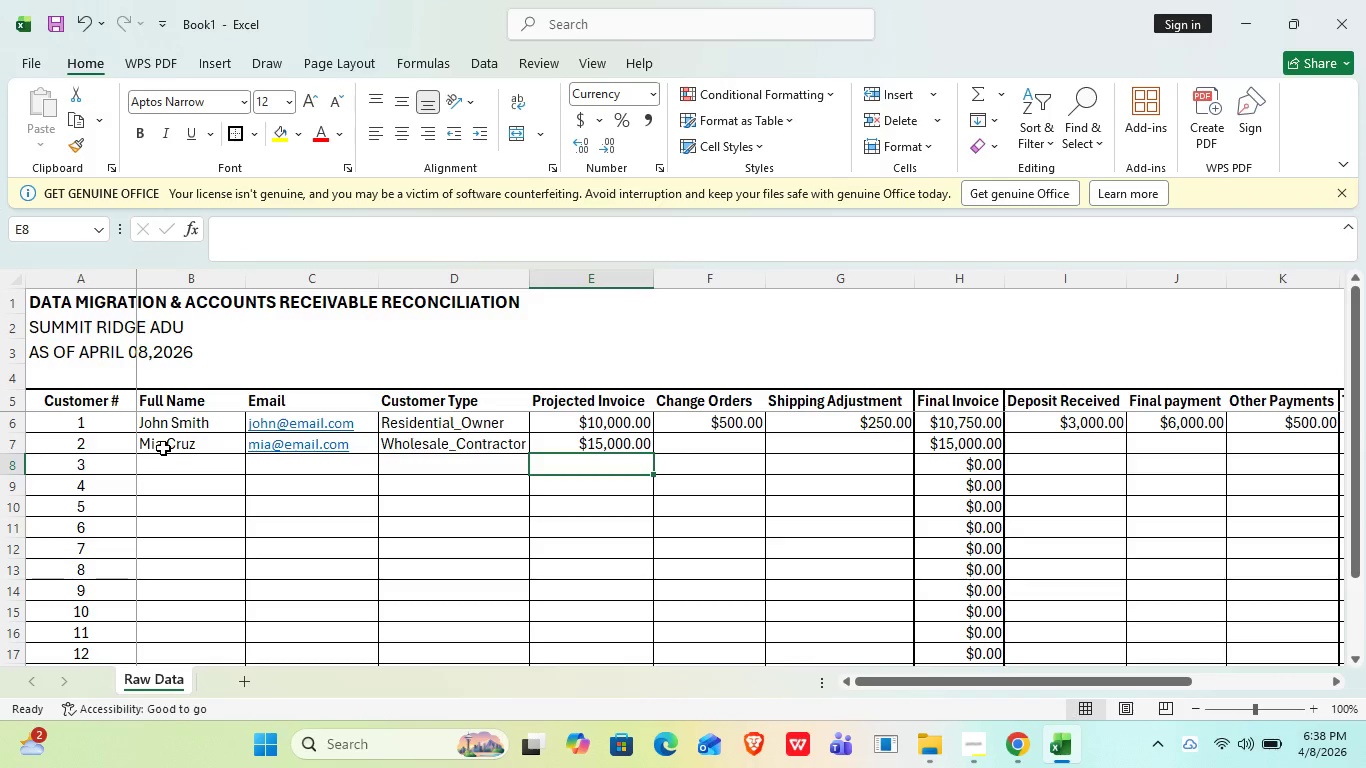 
key(ArrowUp)
 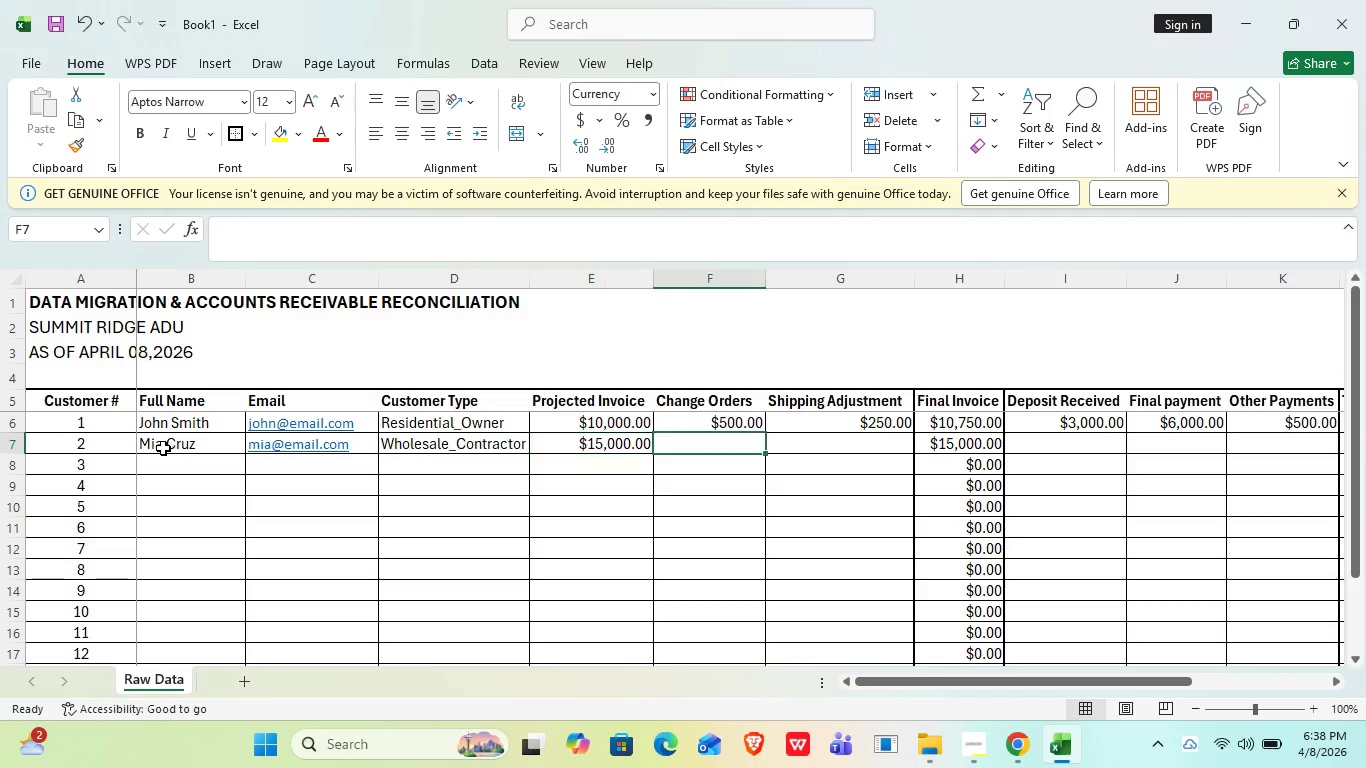 
key(ArrowRight)
 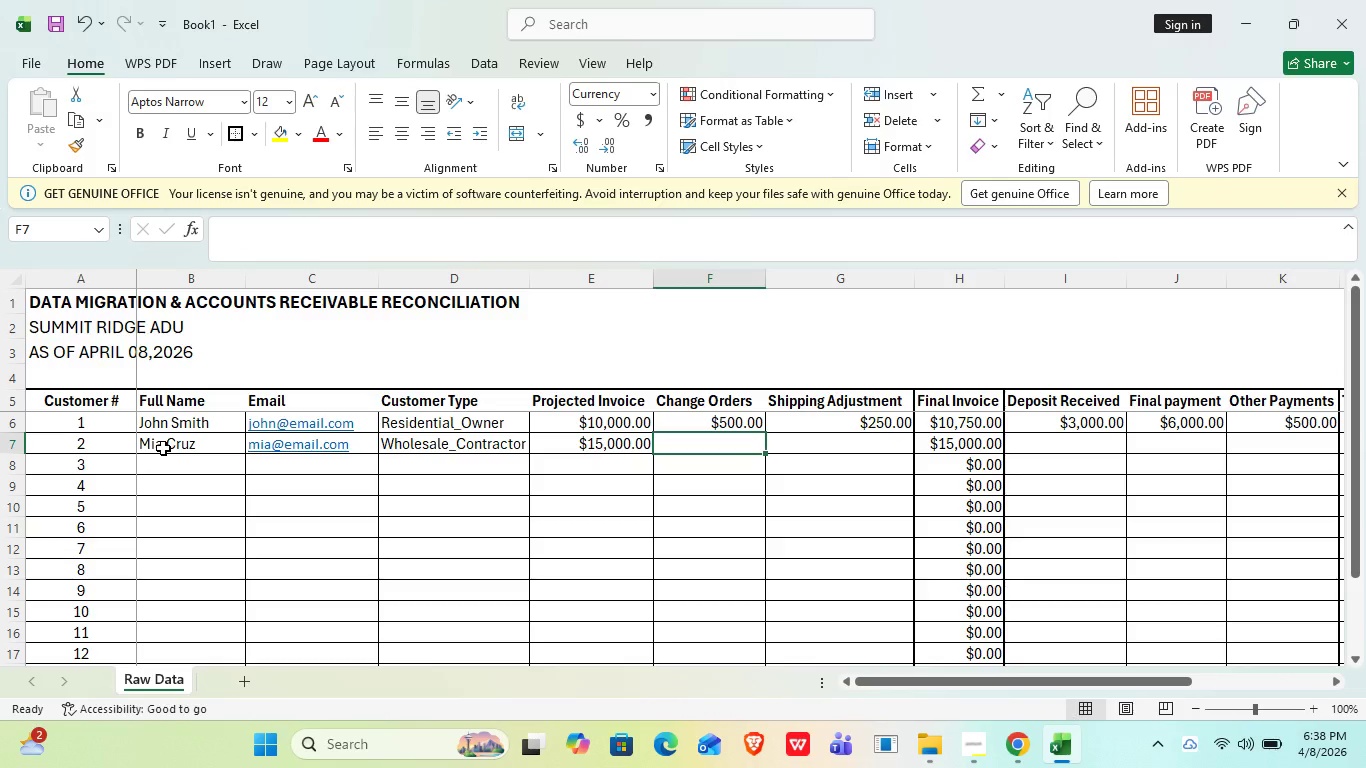 
key(ArrowRight)
 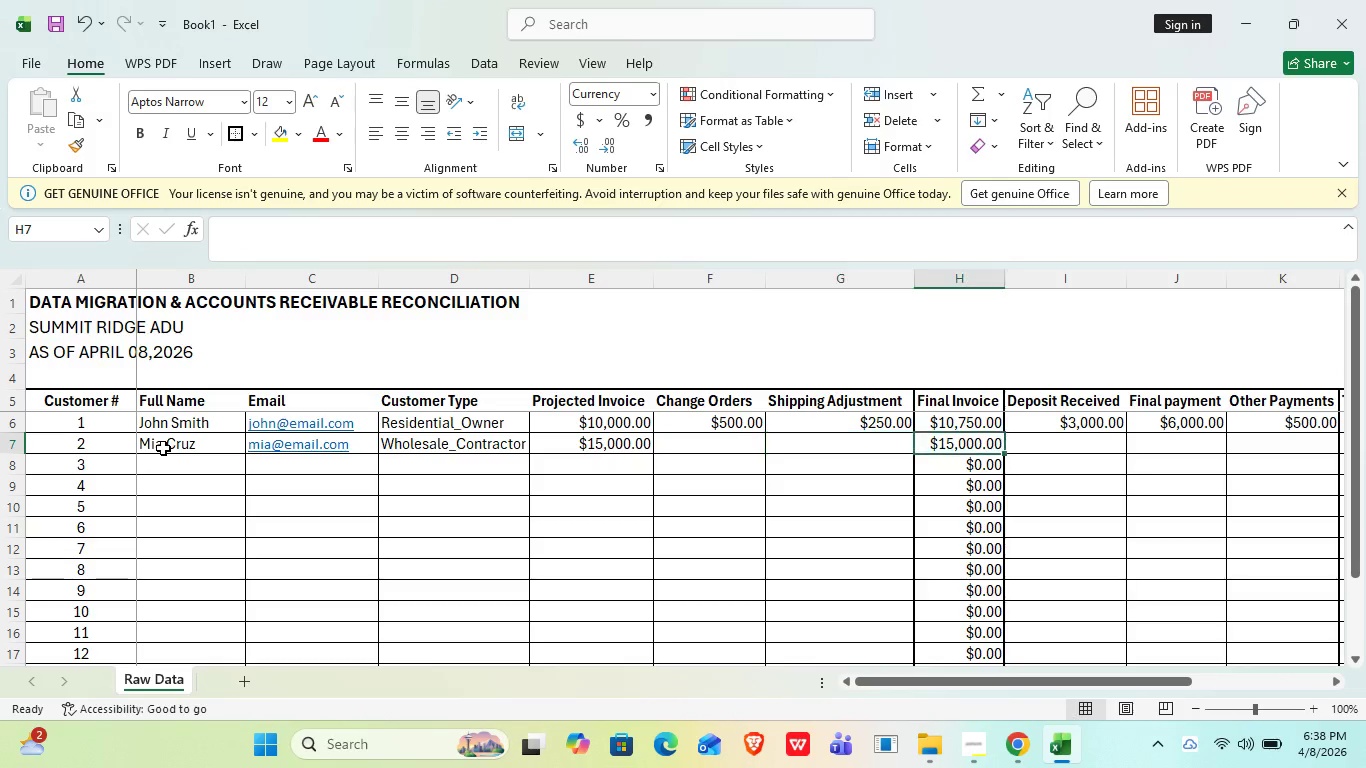 
key(ArrowRight)
 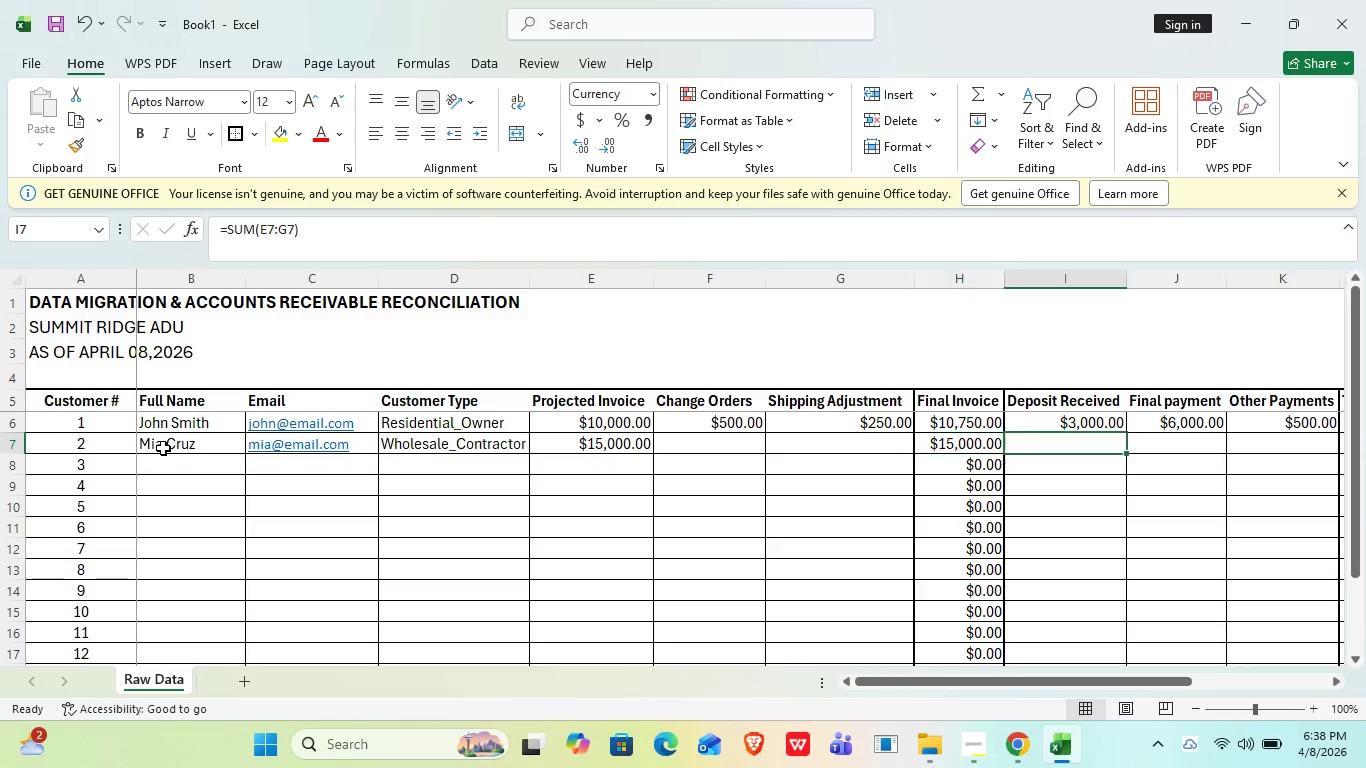 
key(ArrowRight)
 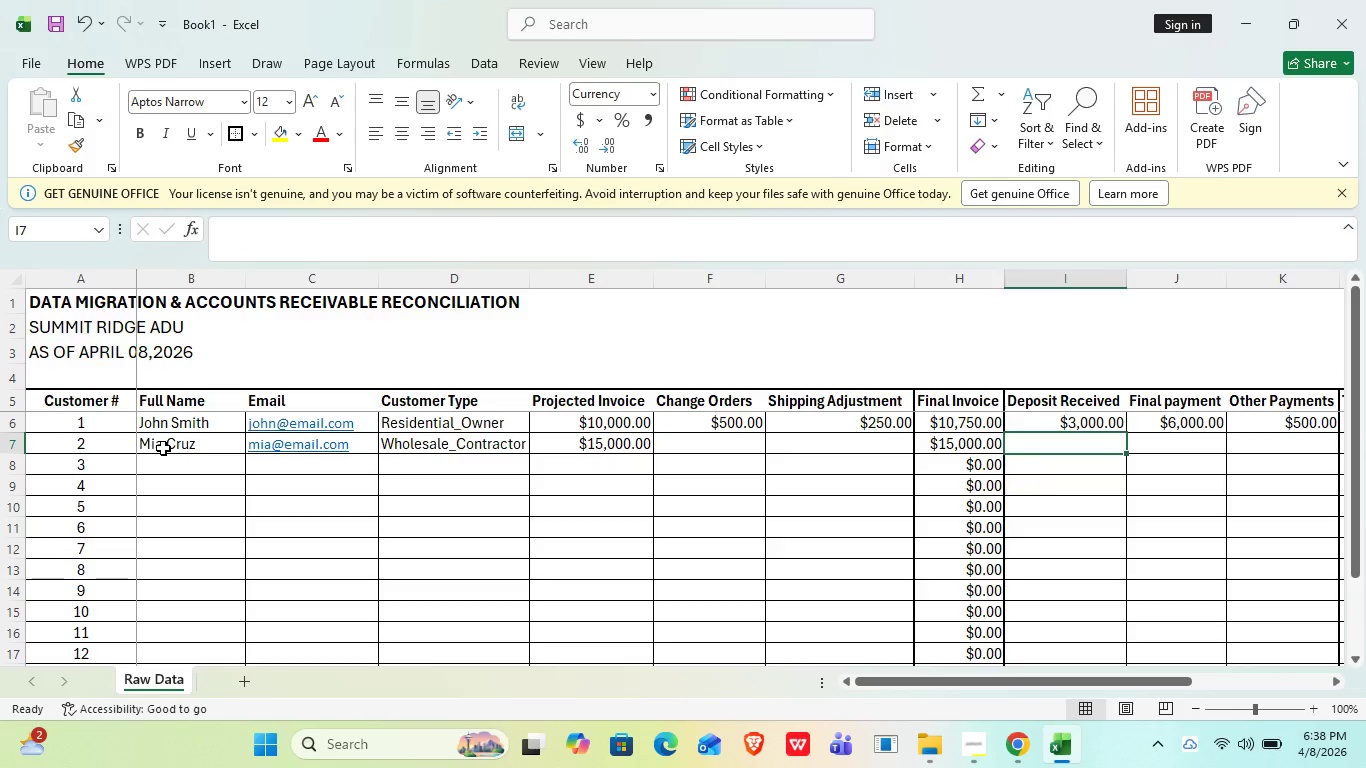 
type(5000)
 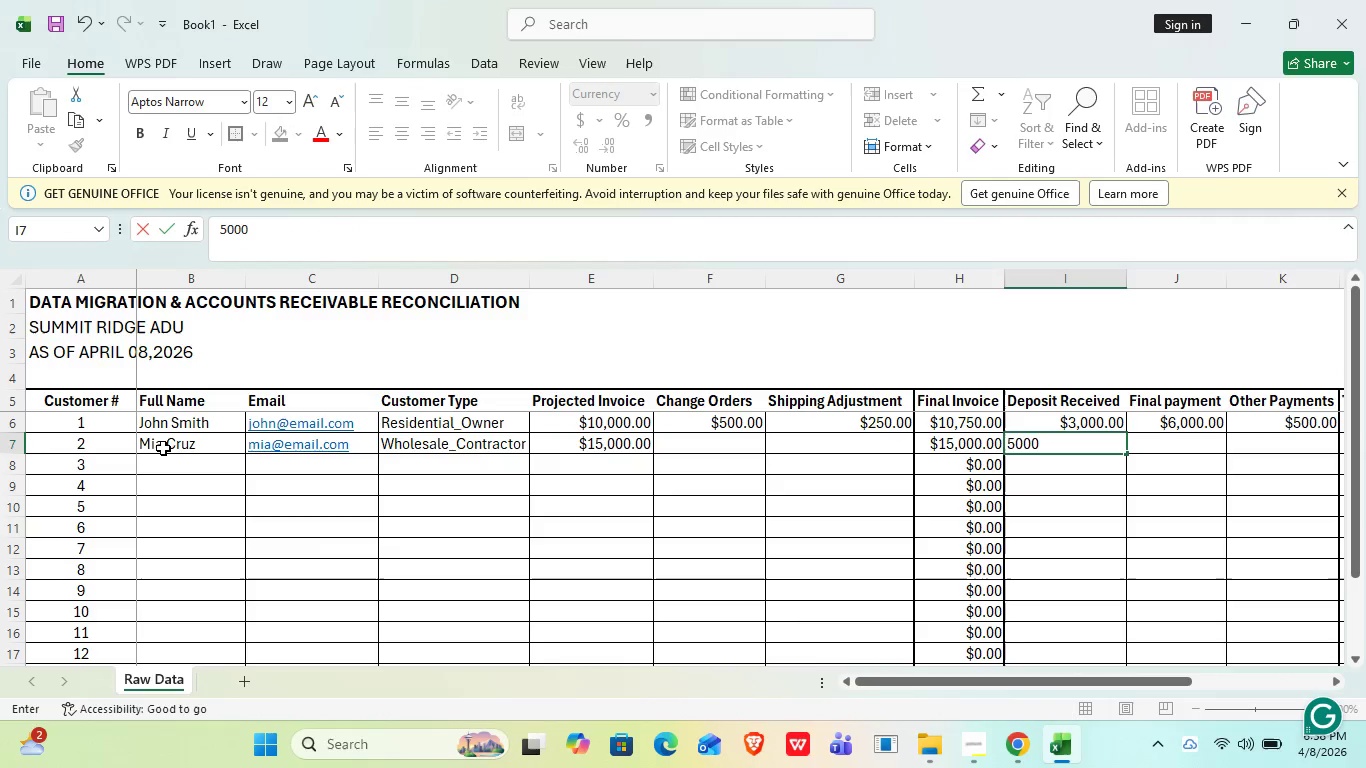 
key(ArrowDown)
 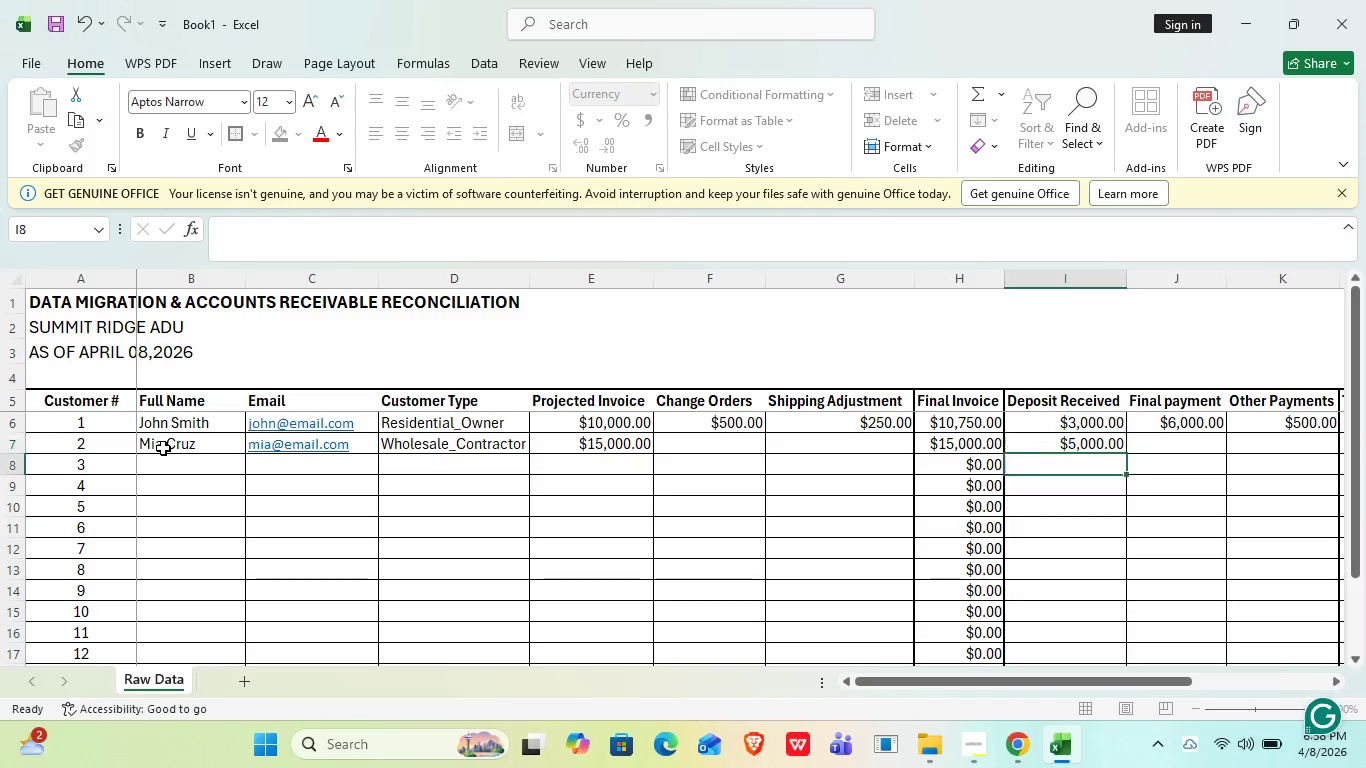 
key(ArrowUp)
 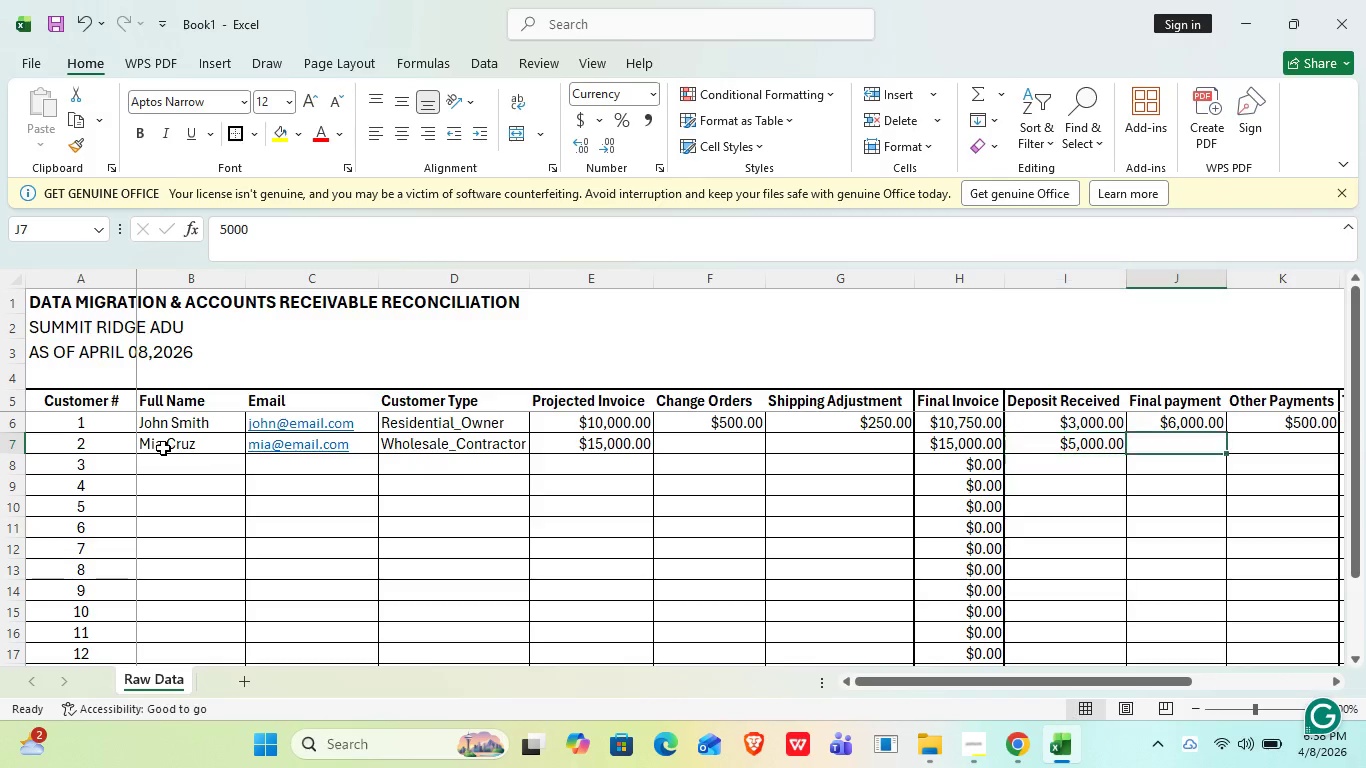 
key(ArrowRight)
 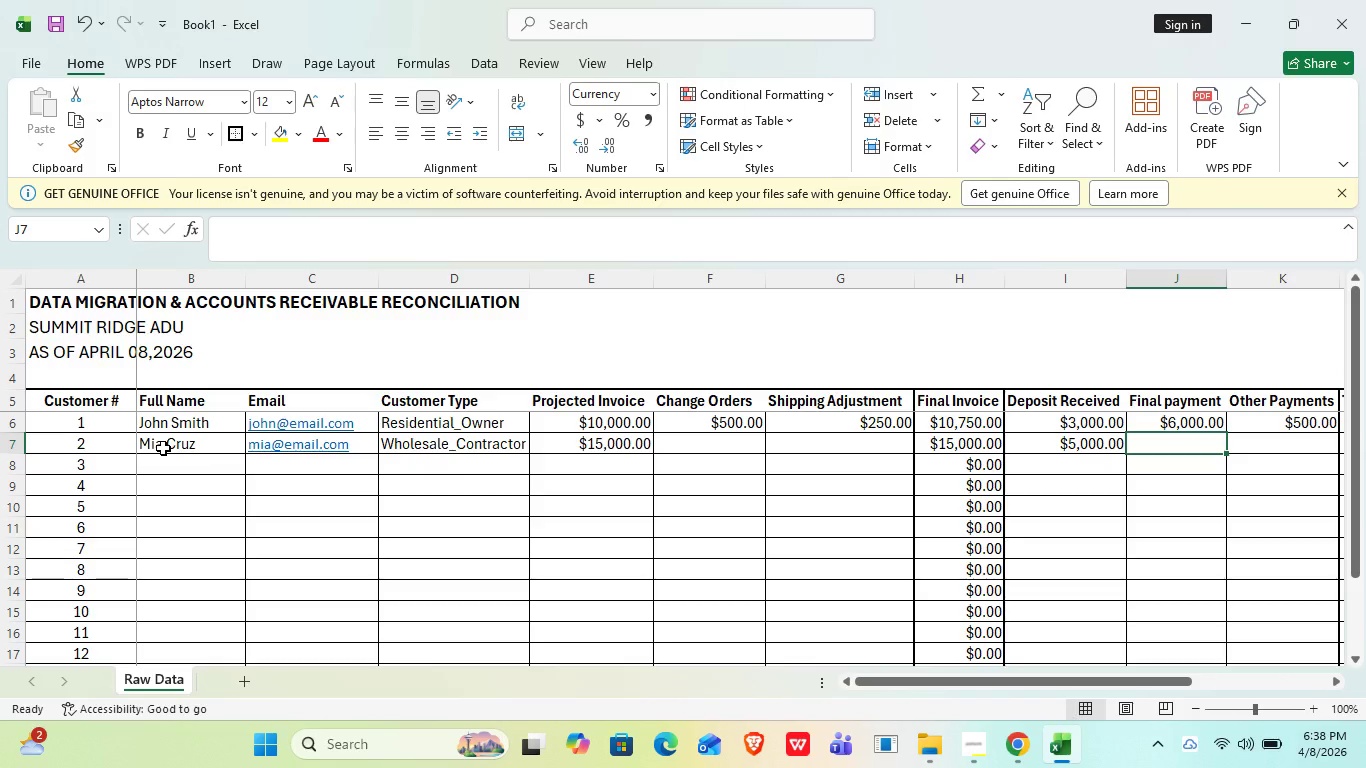 
type(10000)
 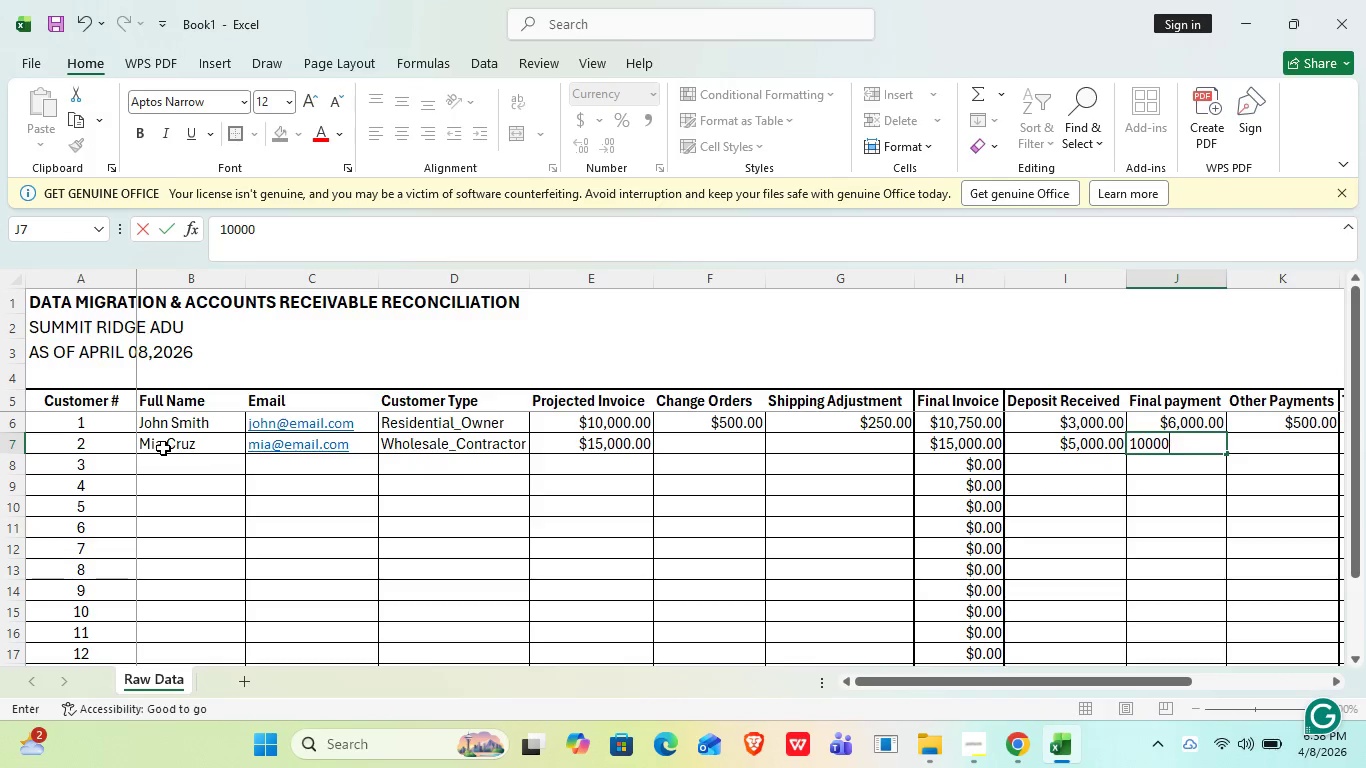 
key(ArrowDown)
 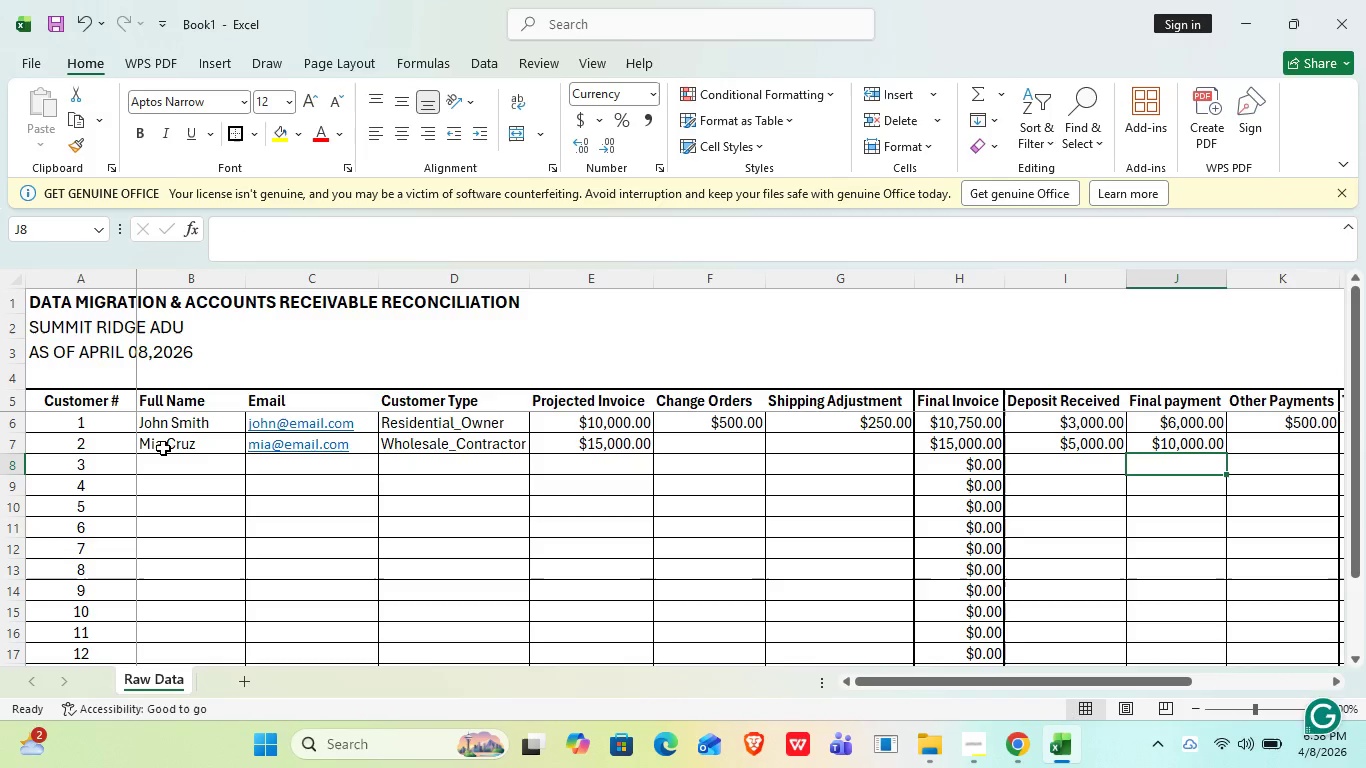 
key(ArrowRight)
 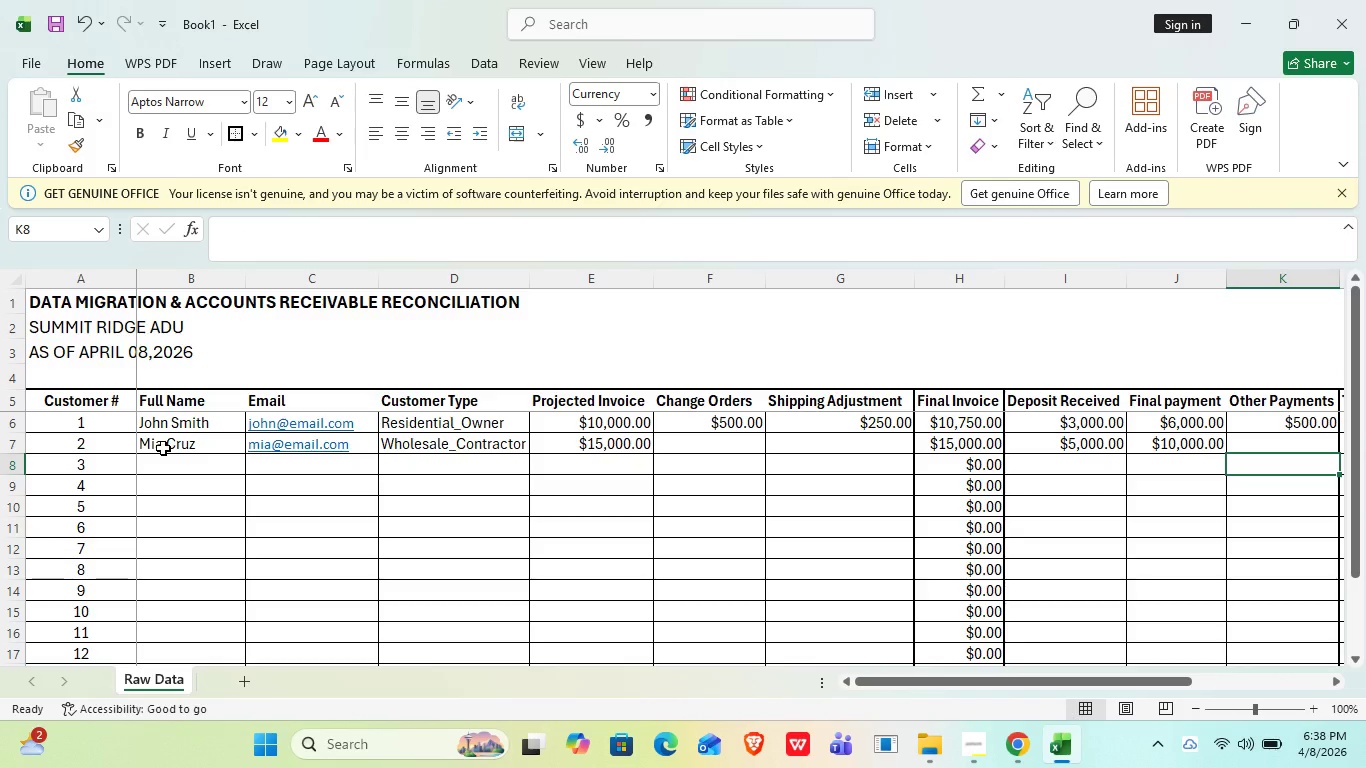 
key(ArrowUp)
 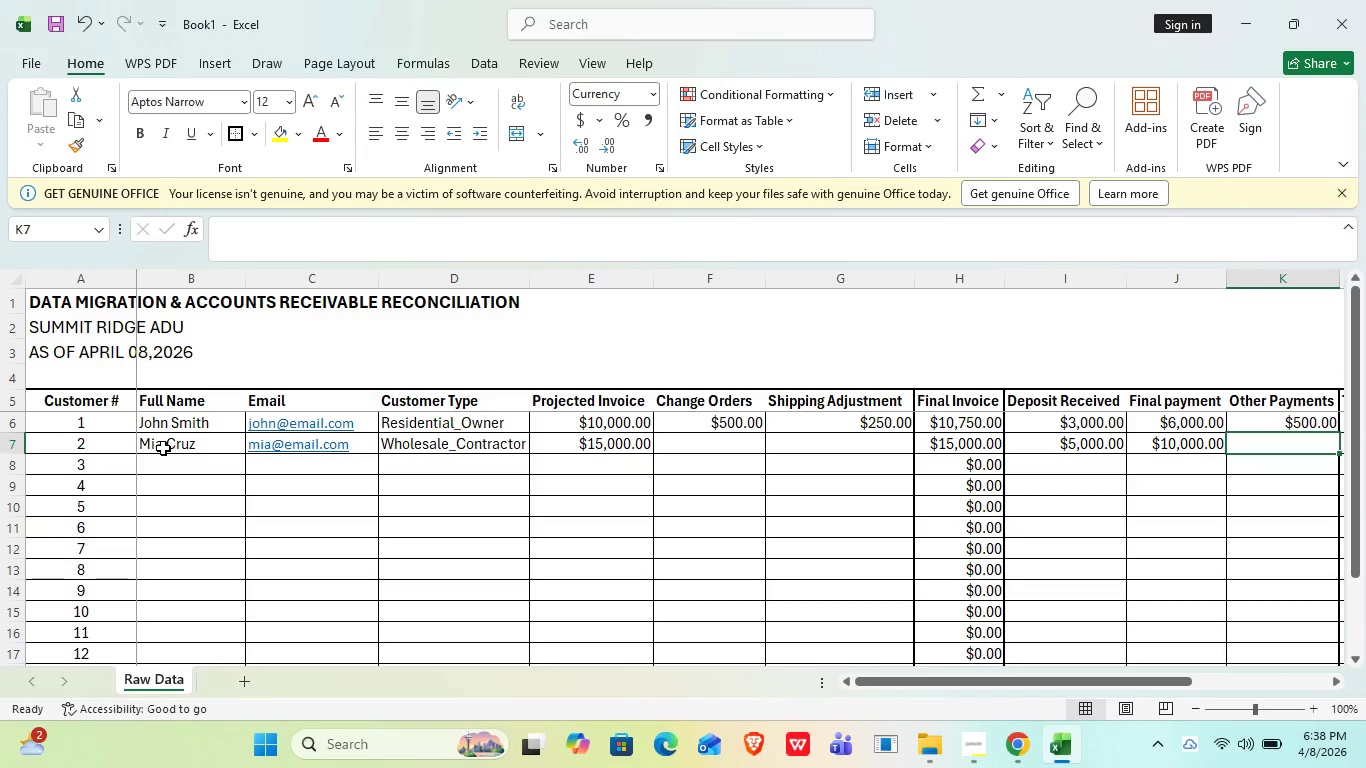 
type(500)
 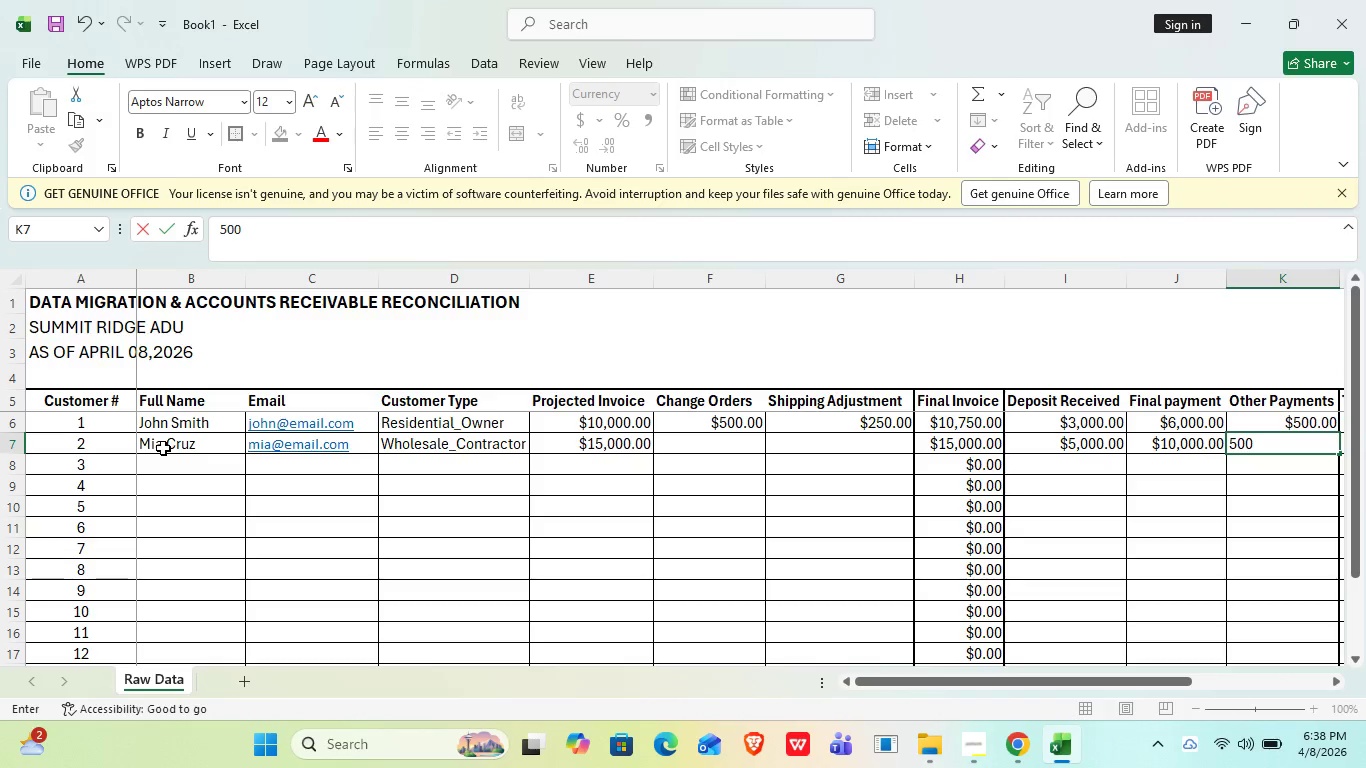 
key(ArrowDown)
 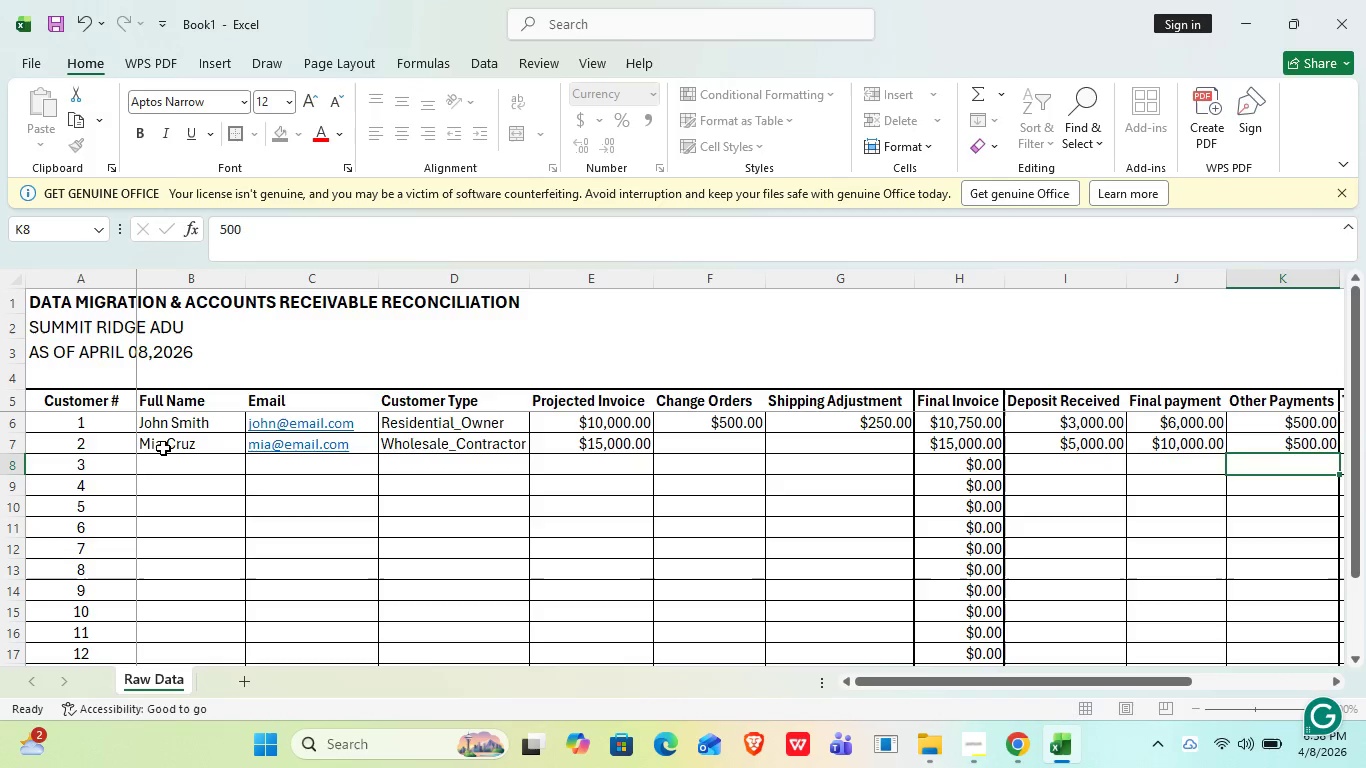 
key(ArrowUp)
 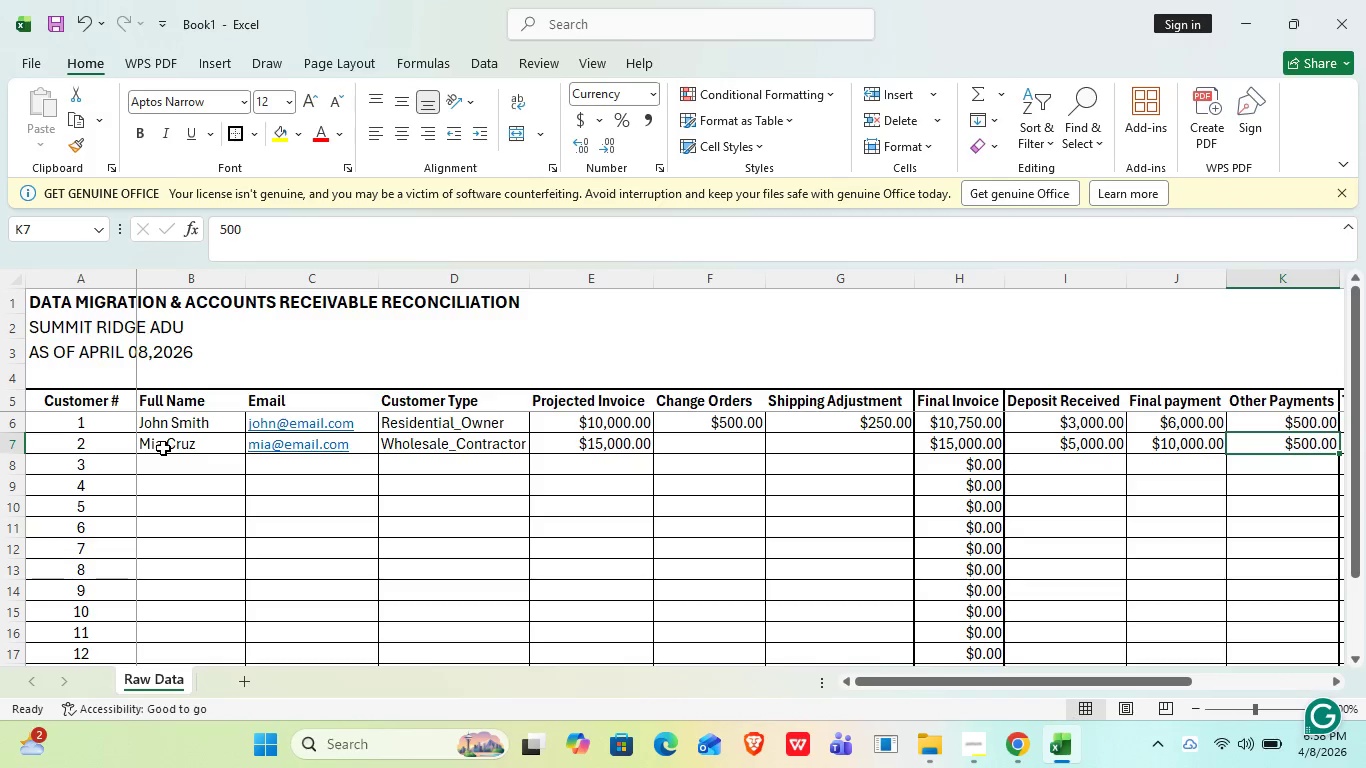 
key(ArrowRight)
 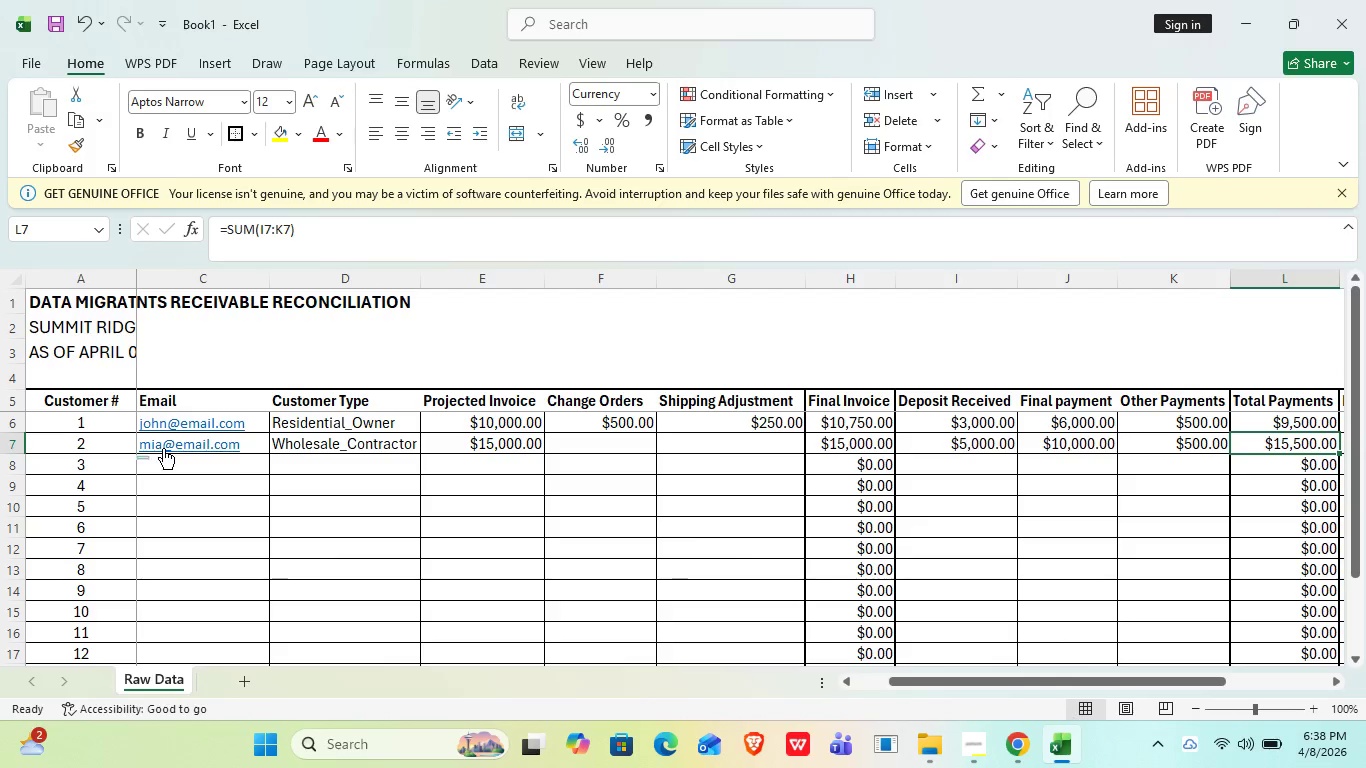 
key(ArrowRight)
 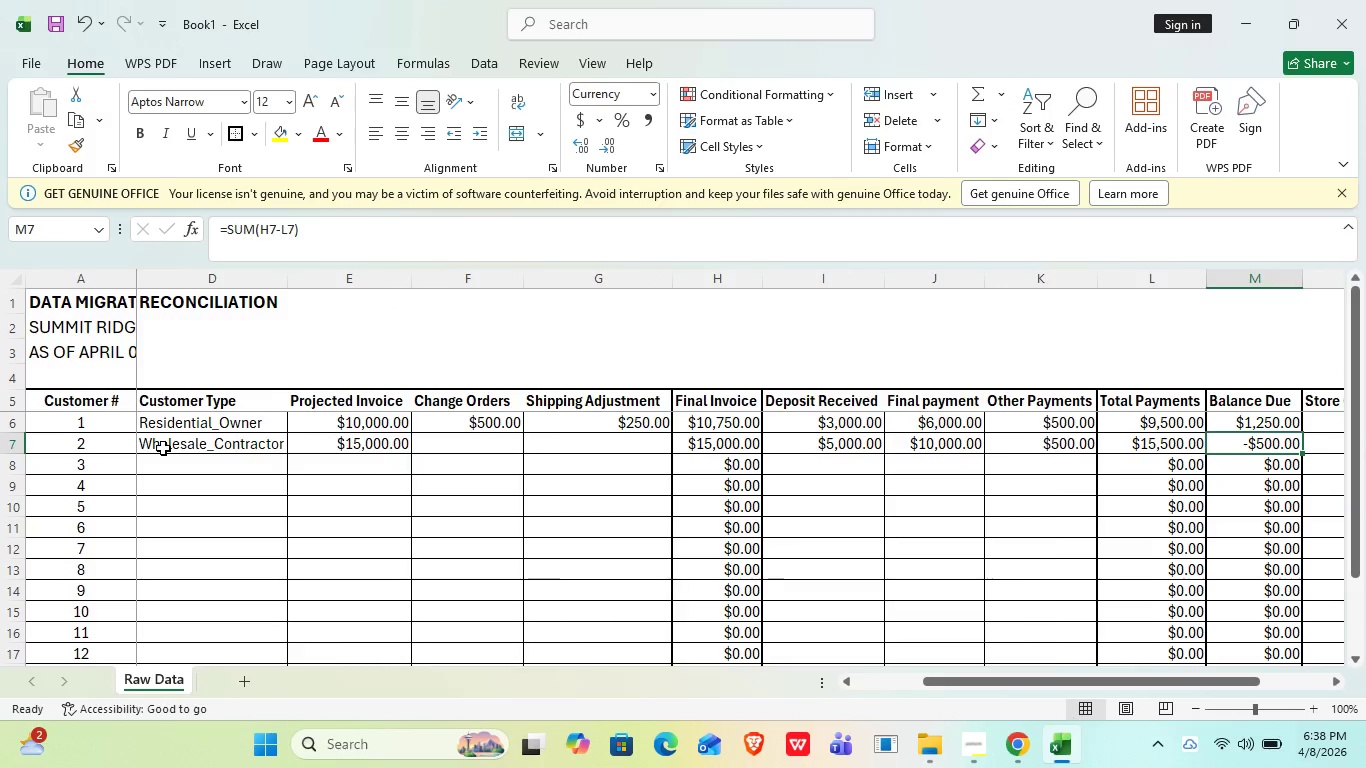 
key(ArrowRight)
 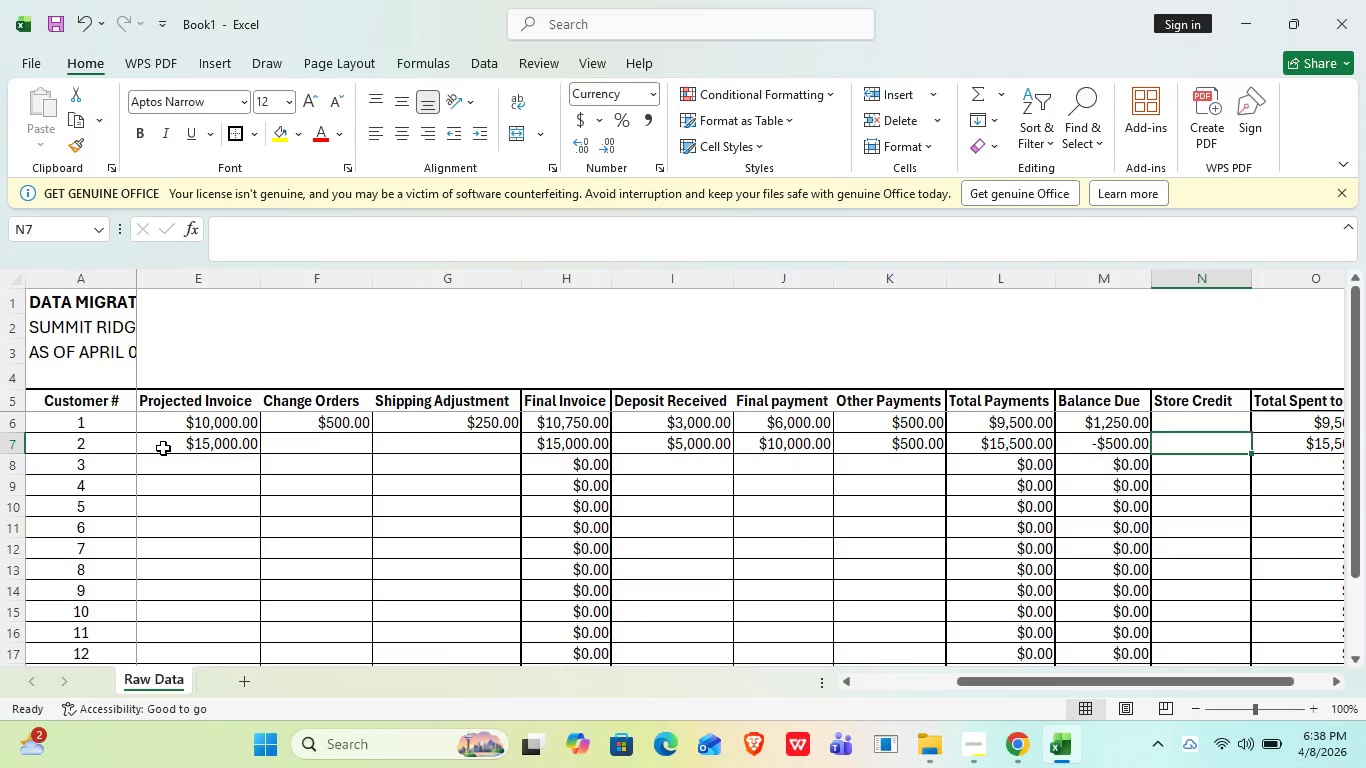 
key(ArrowRight)
 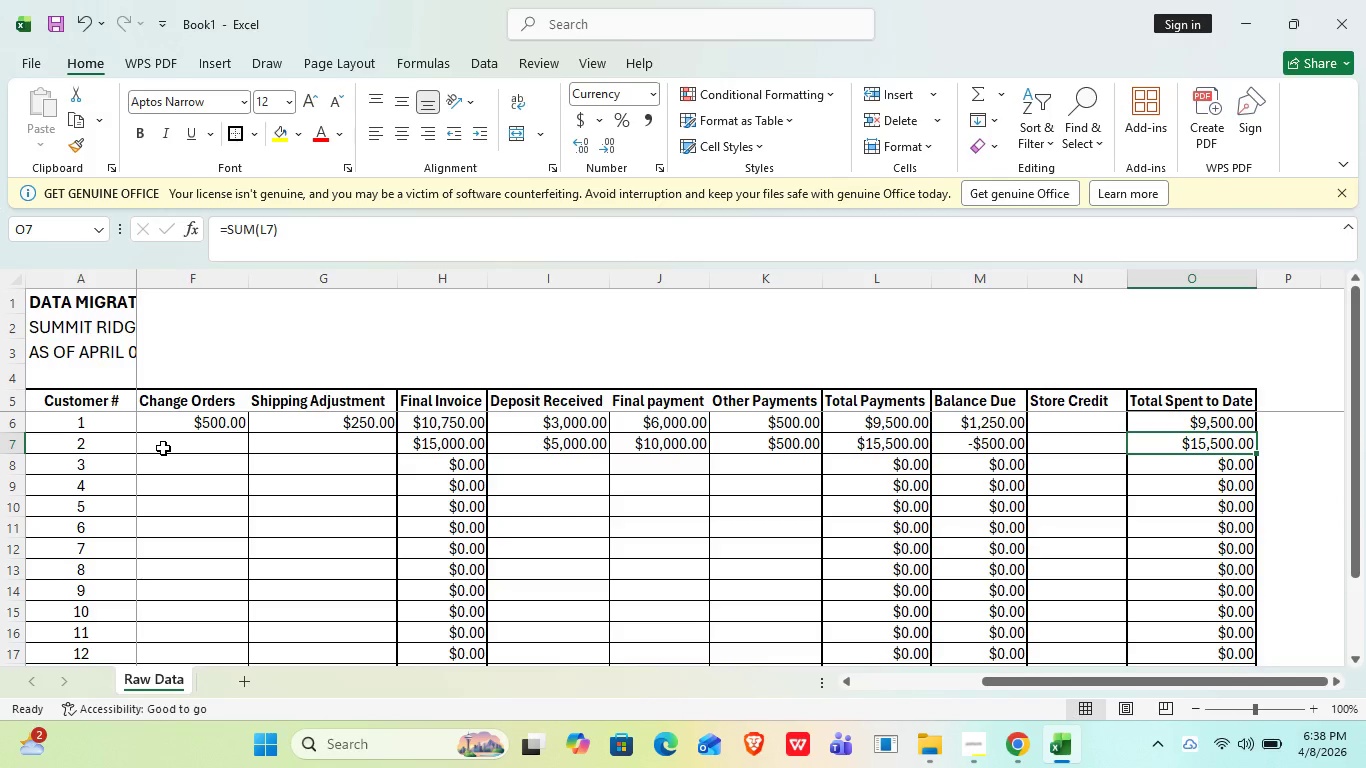 
key(ArrowLeft)
 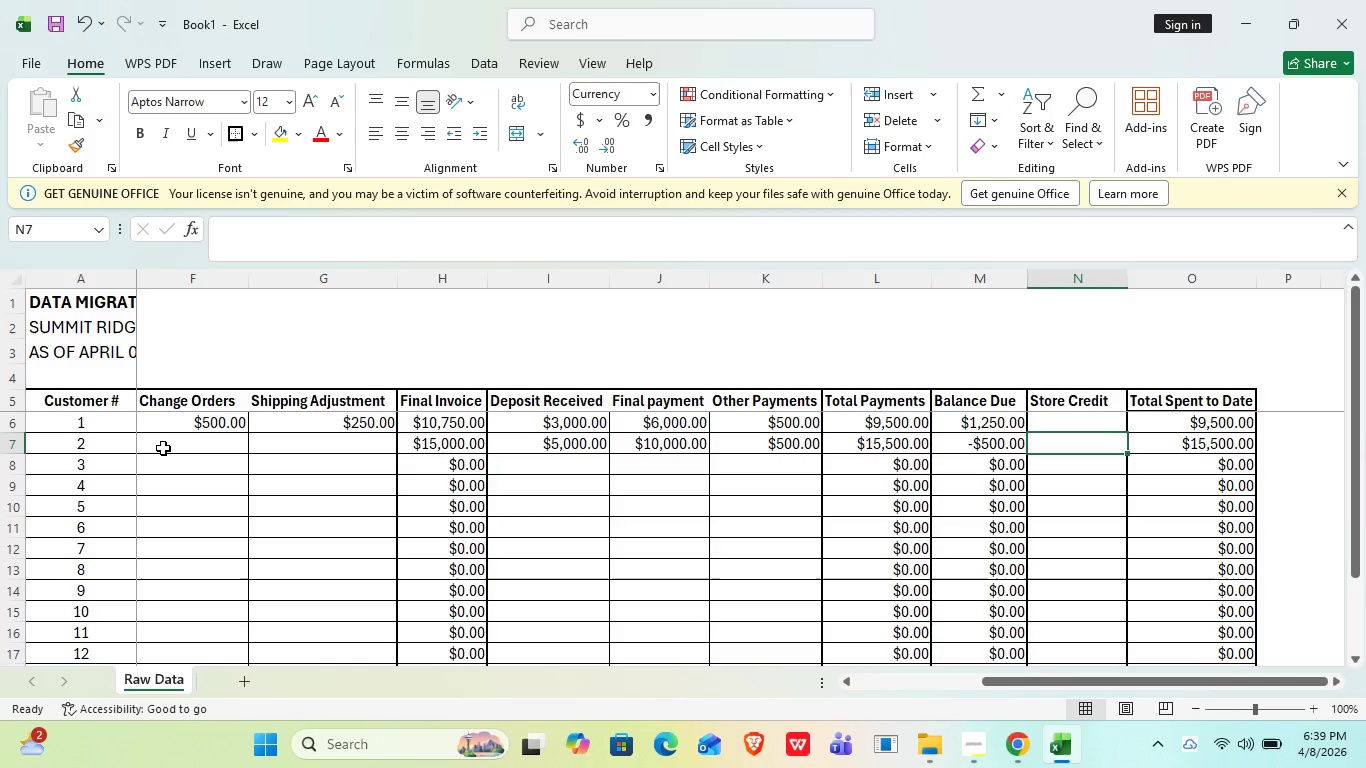 
wait(13.01)
 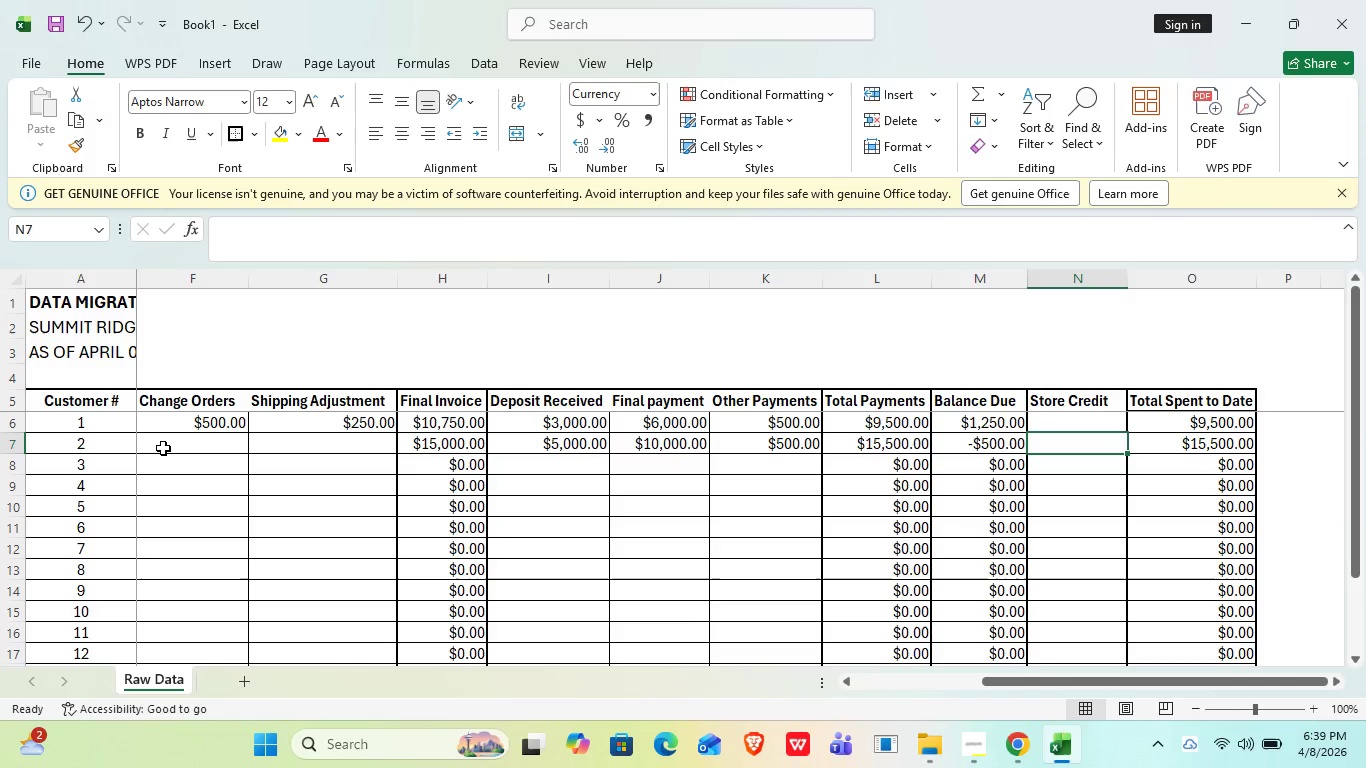 
key(Minus)
 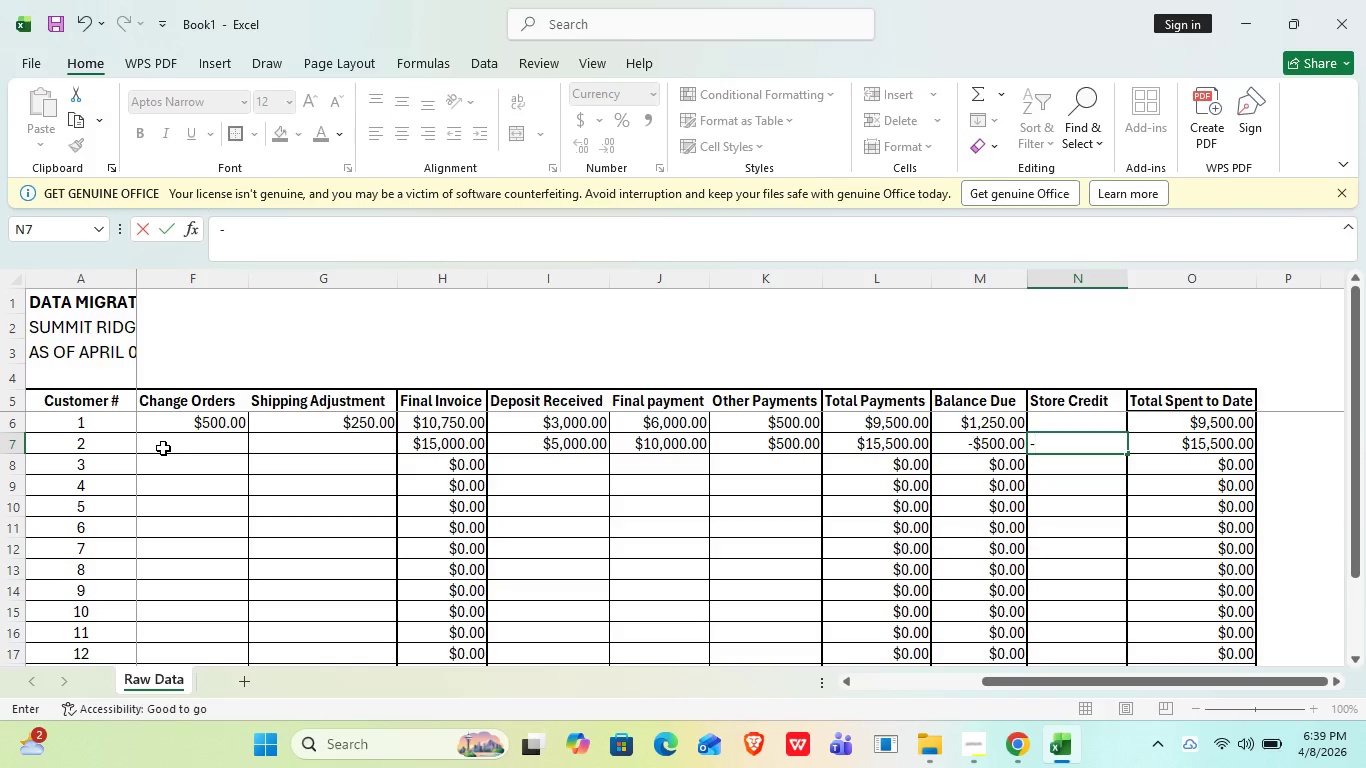 
key(ArrowLeft)
 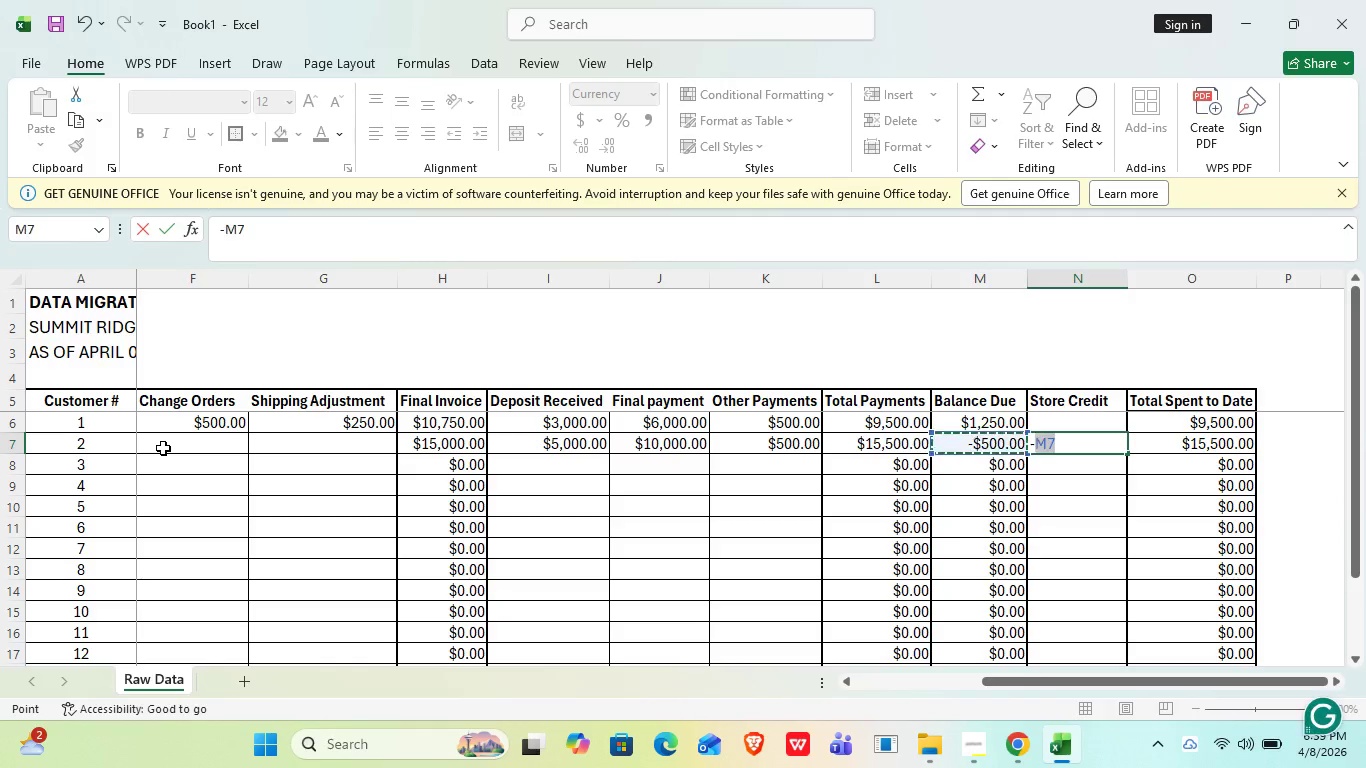 
key(Enter)
 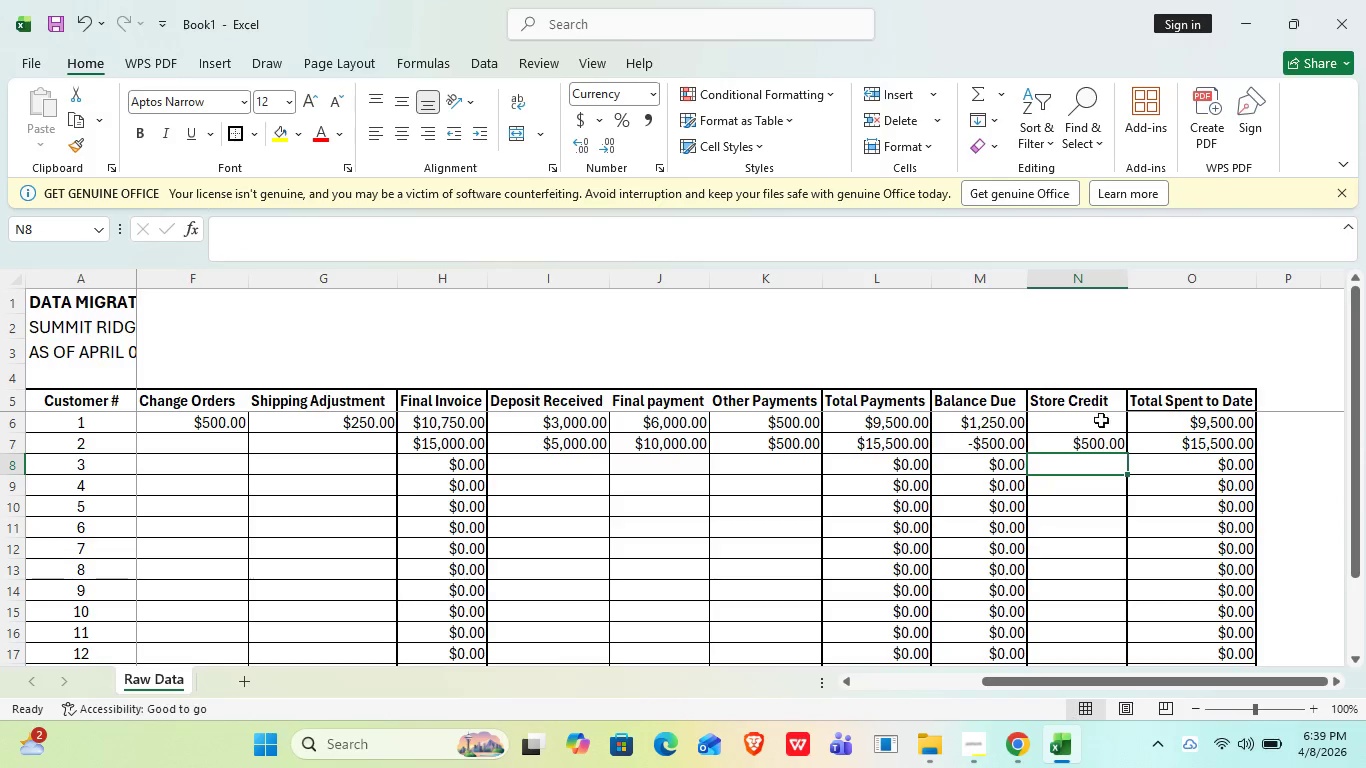 
left_click([1094, 405])
 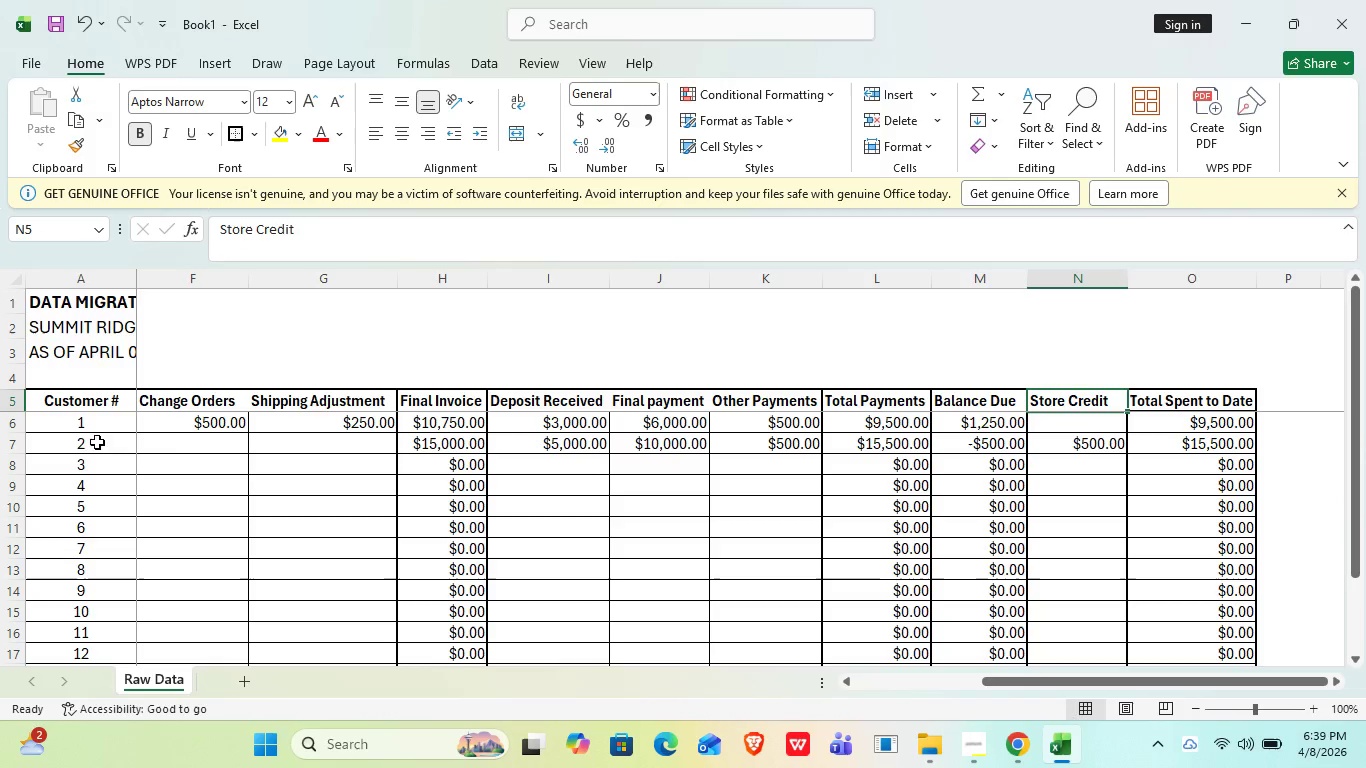 
left_click([97, 451])
 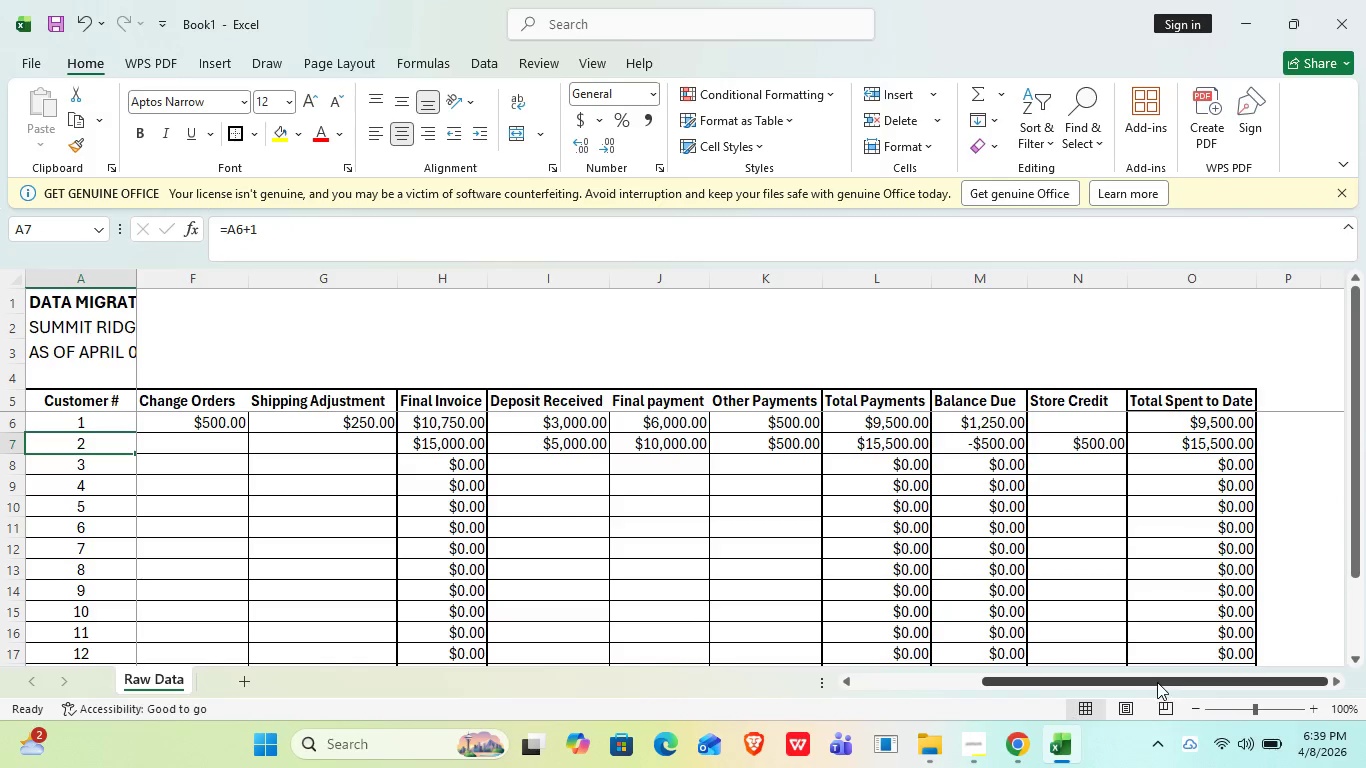 
left_click_drag(start_coordinate=[1157, 682], to_coordinate=[924, 683])
 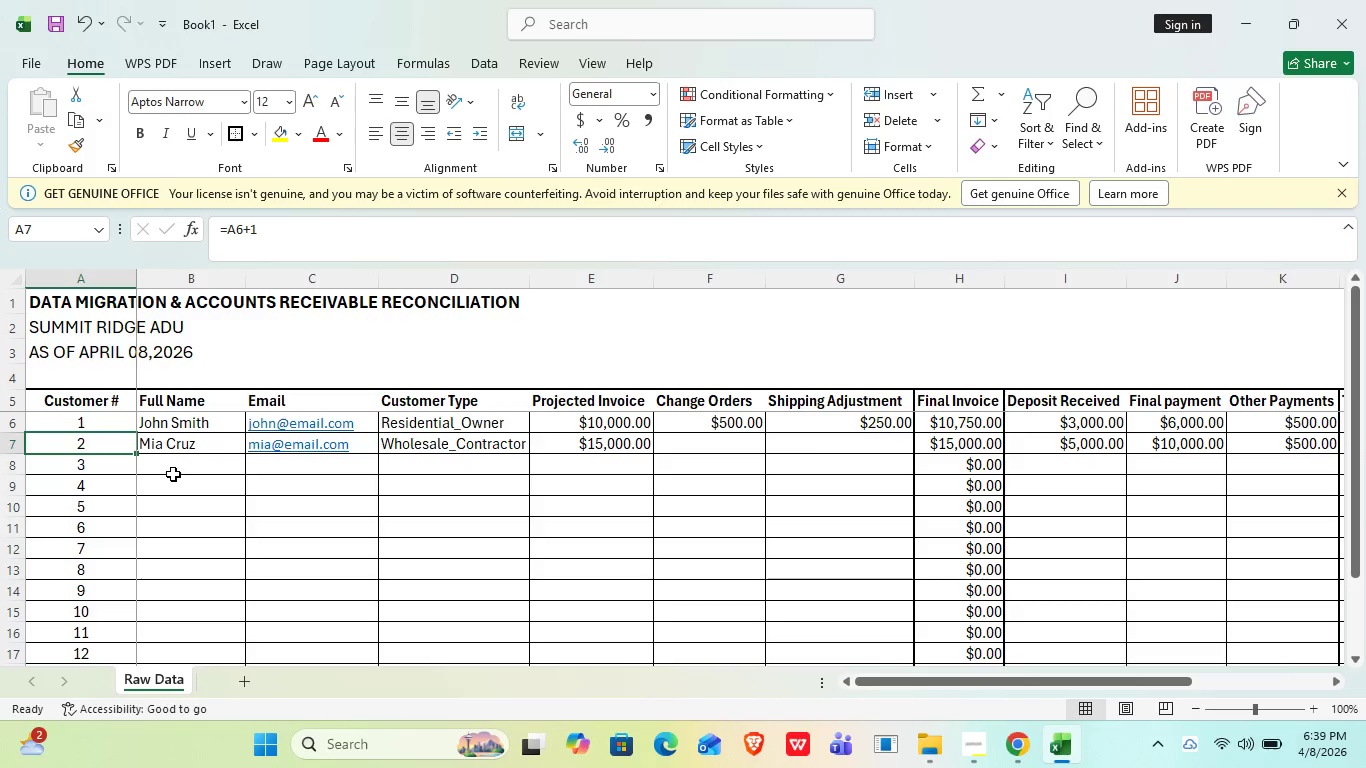 
left_click([171, 463])
 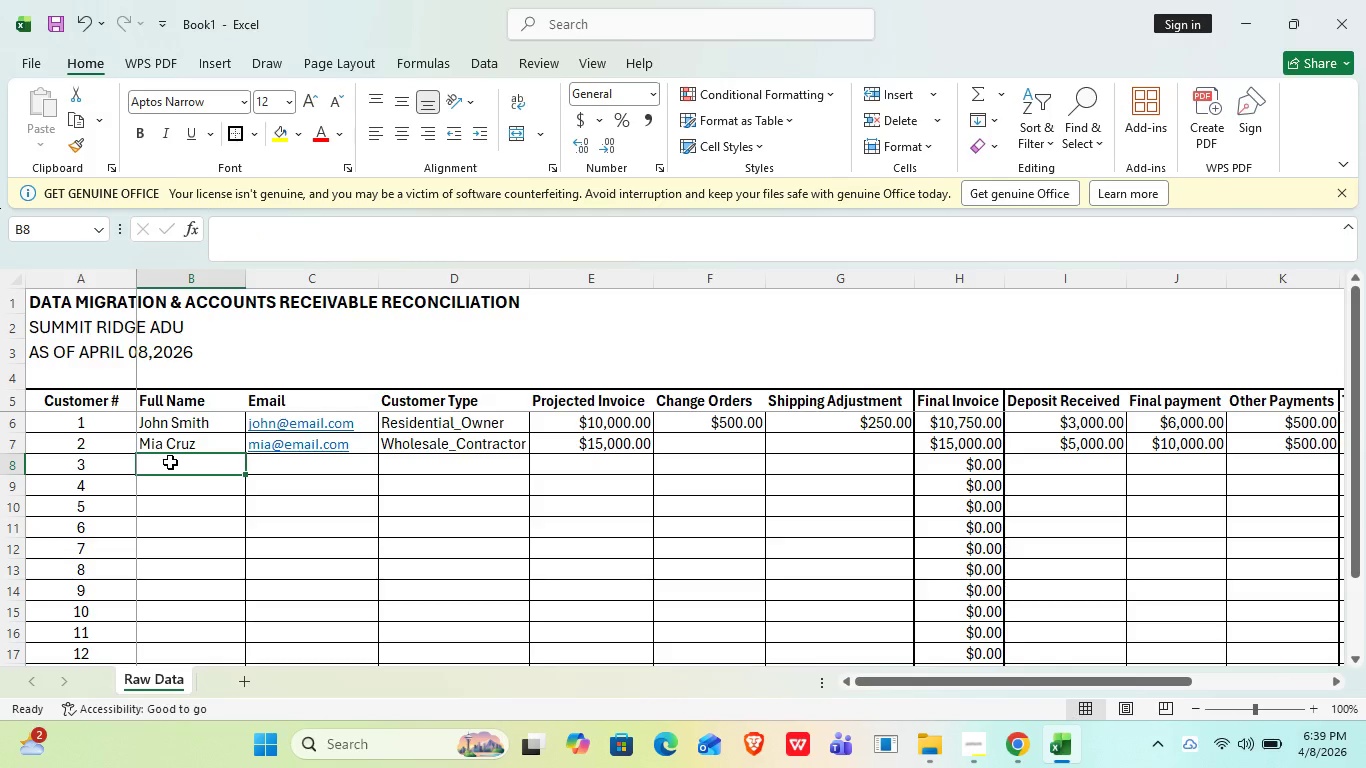 
type(Daniel Reyes)
 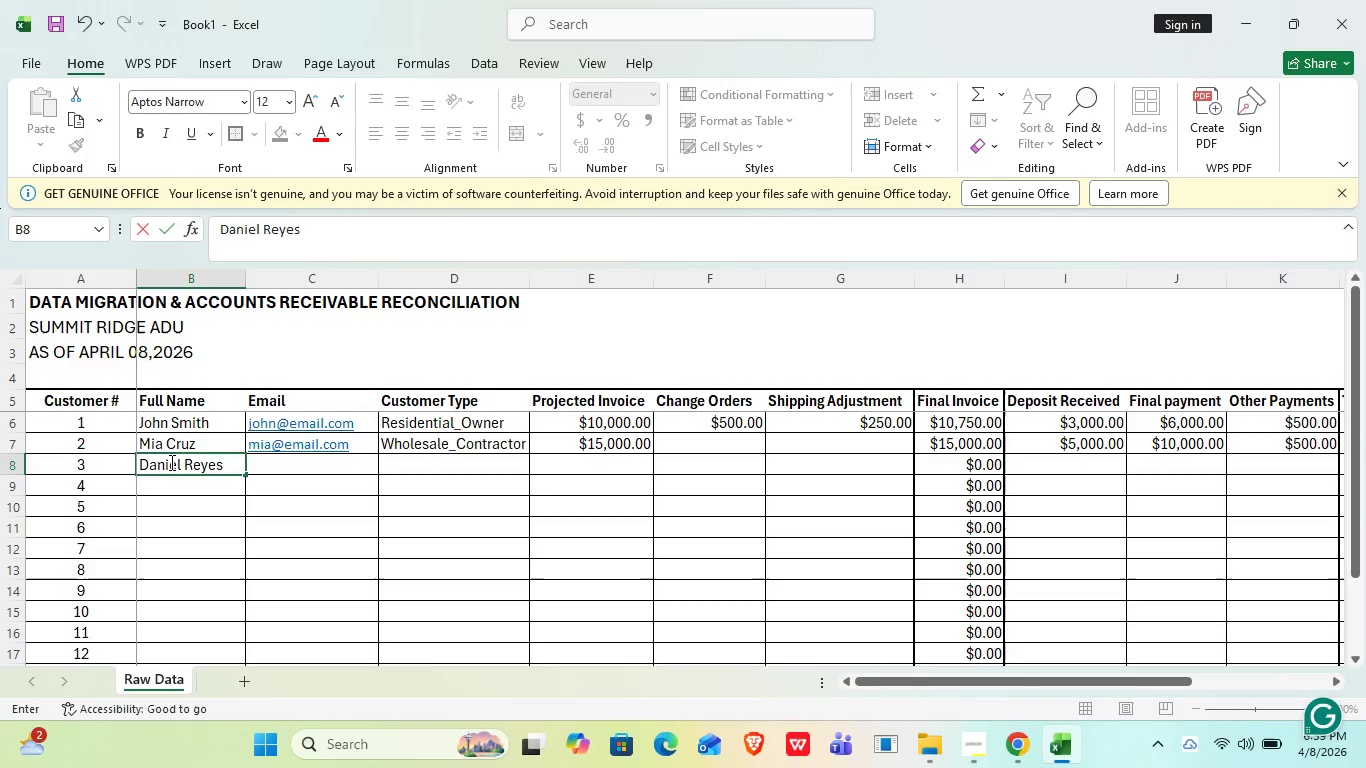 
key(Enter)
 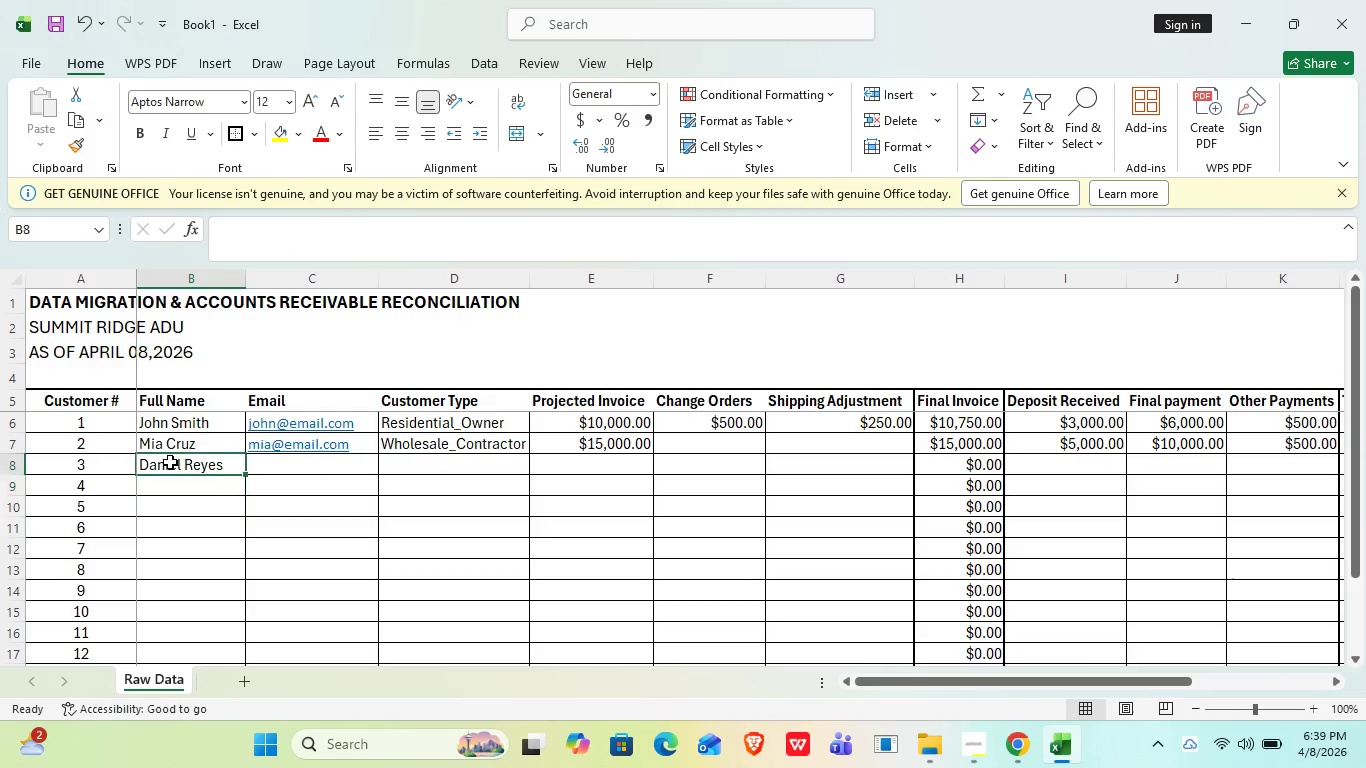 
key(ArrowUp)
 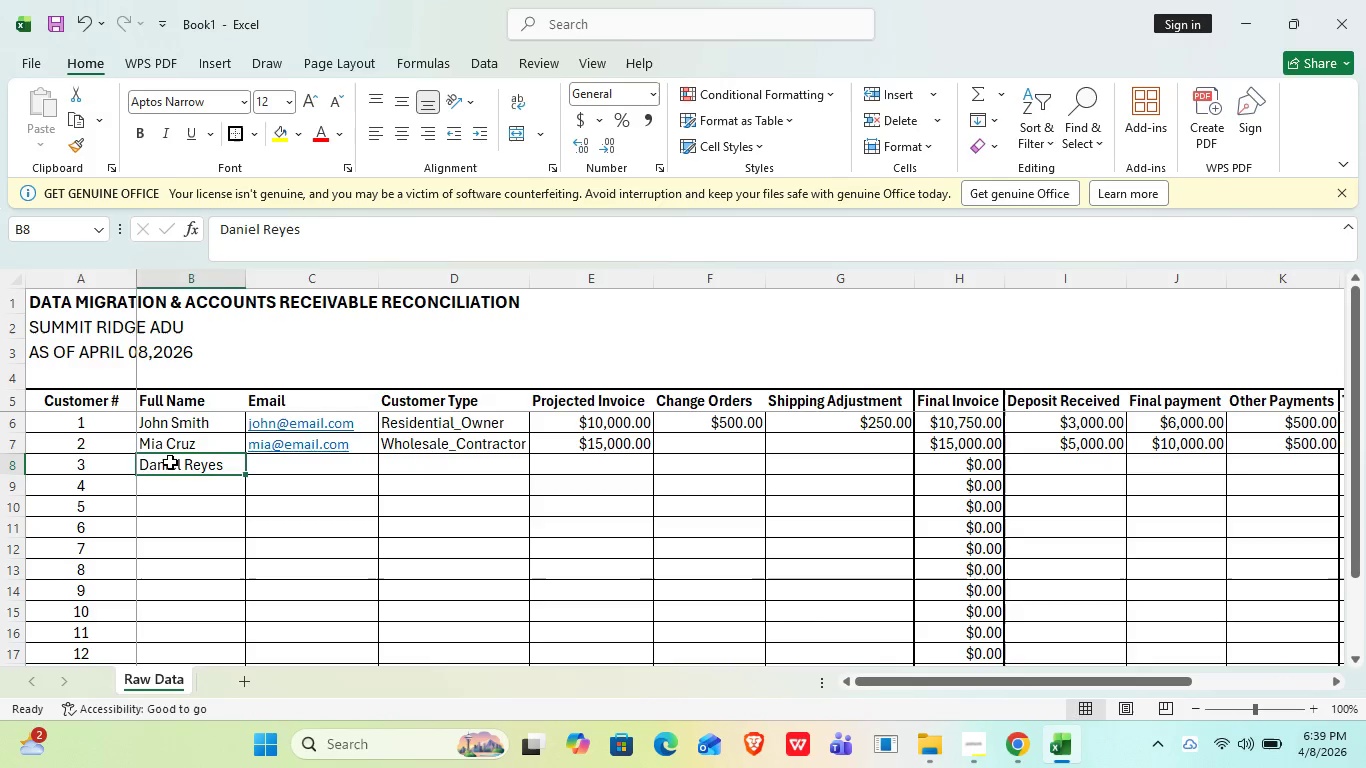 
key(ArrowRight)
 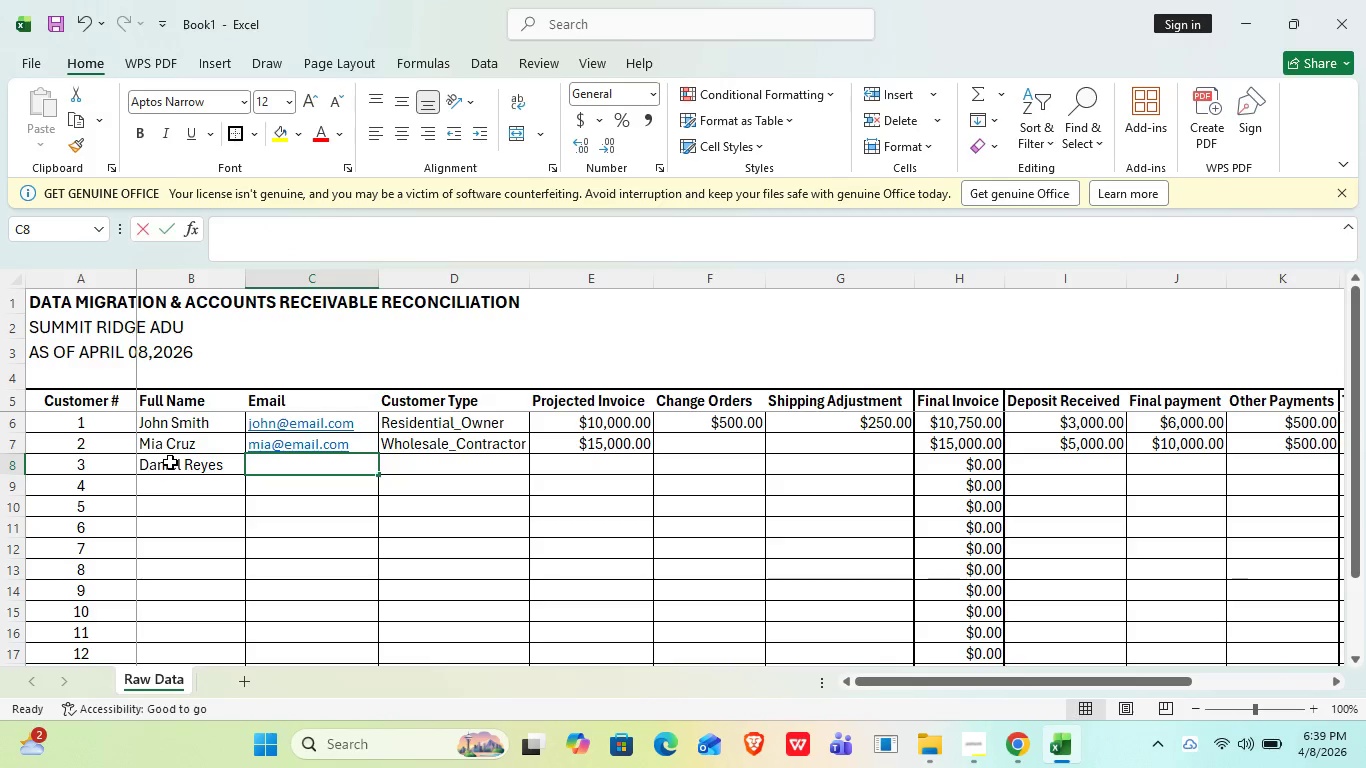 
type(daniel@email.com)
 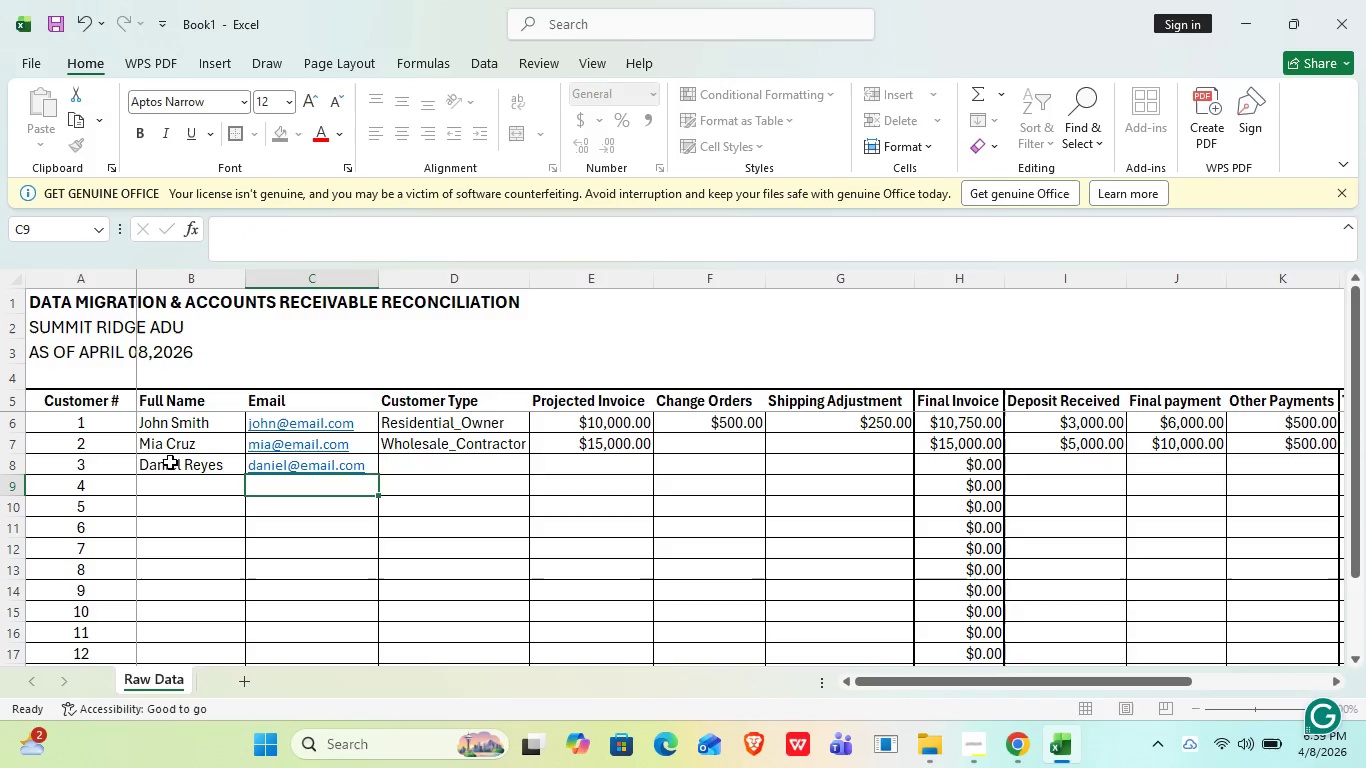 
 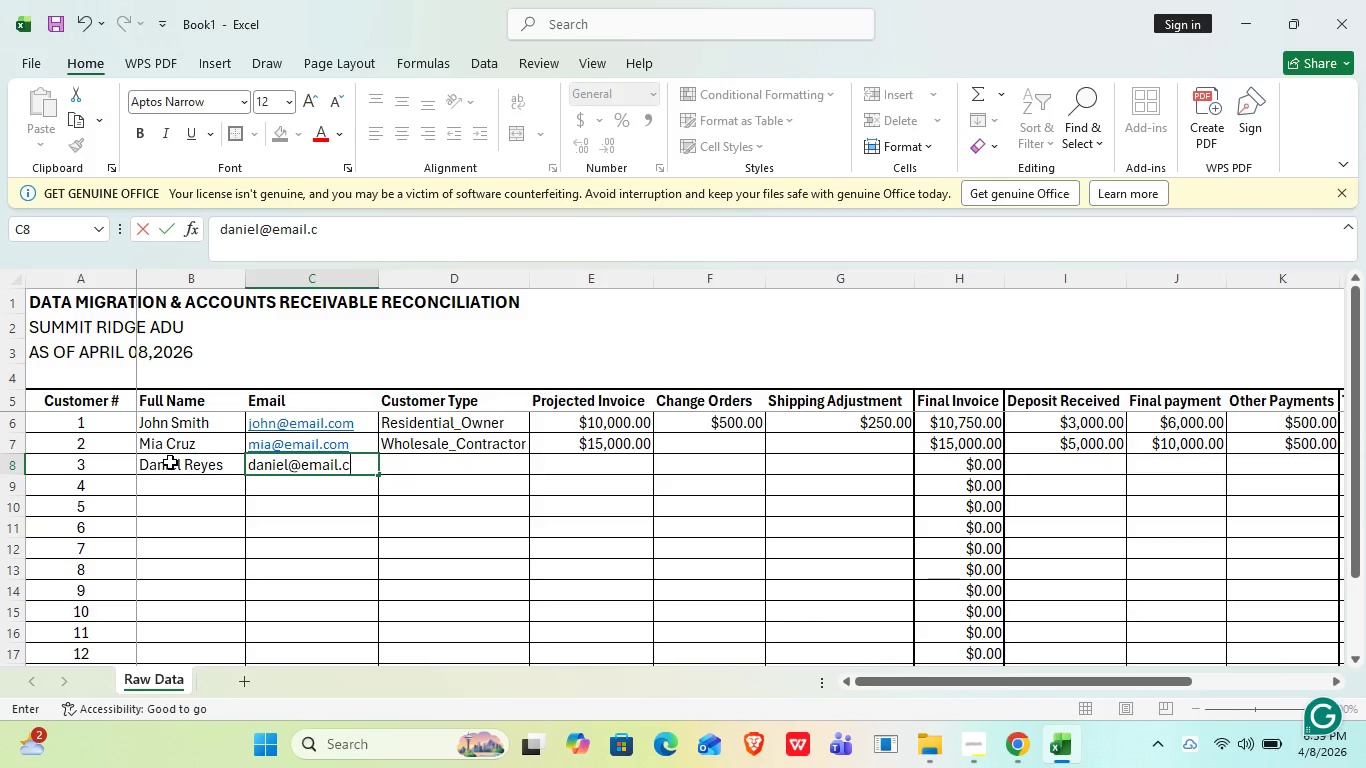 
key(Enter)
 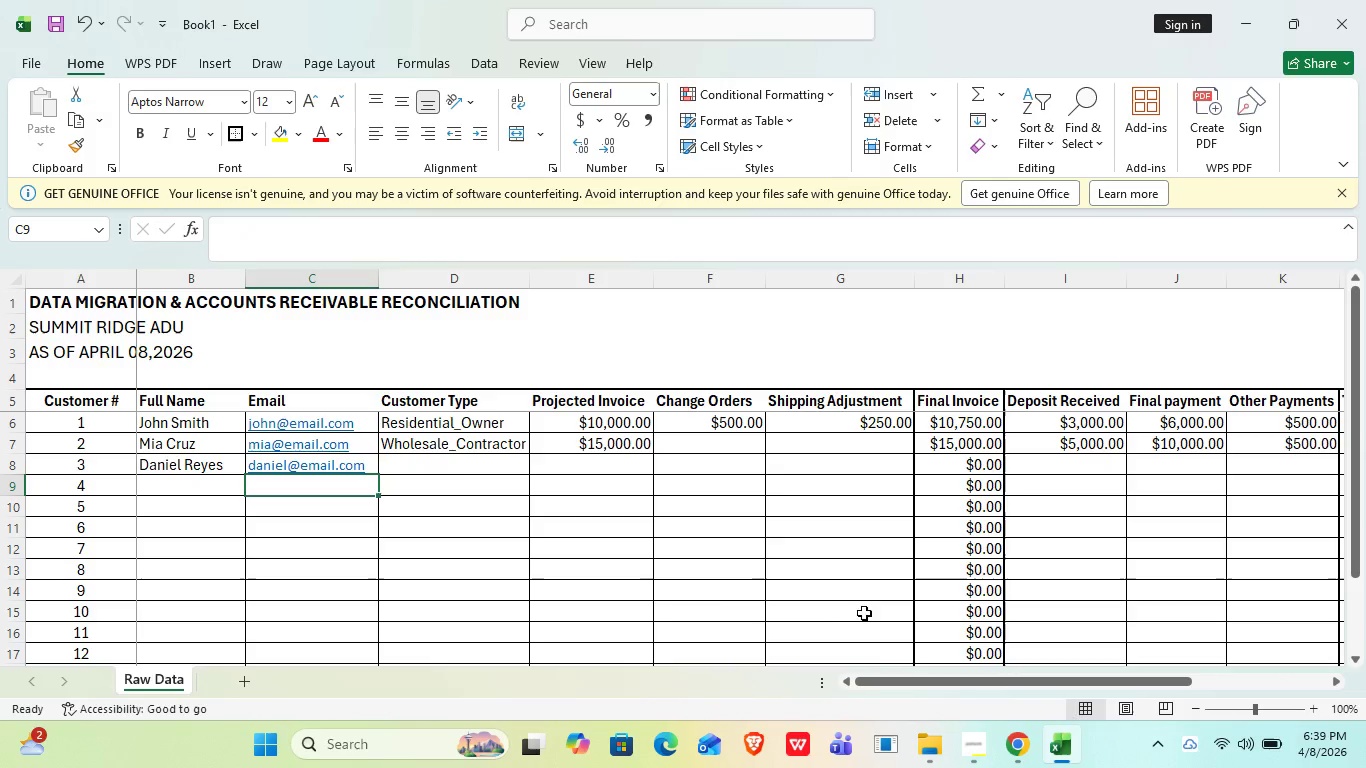 
left_click([453, 465])
 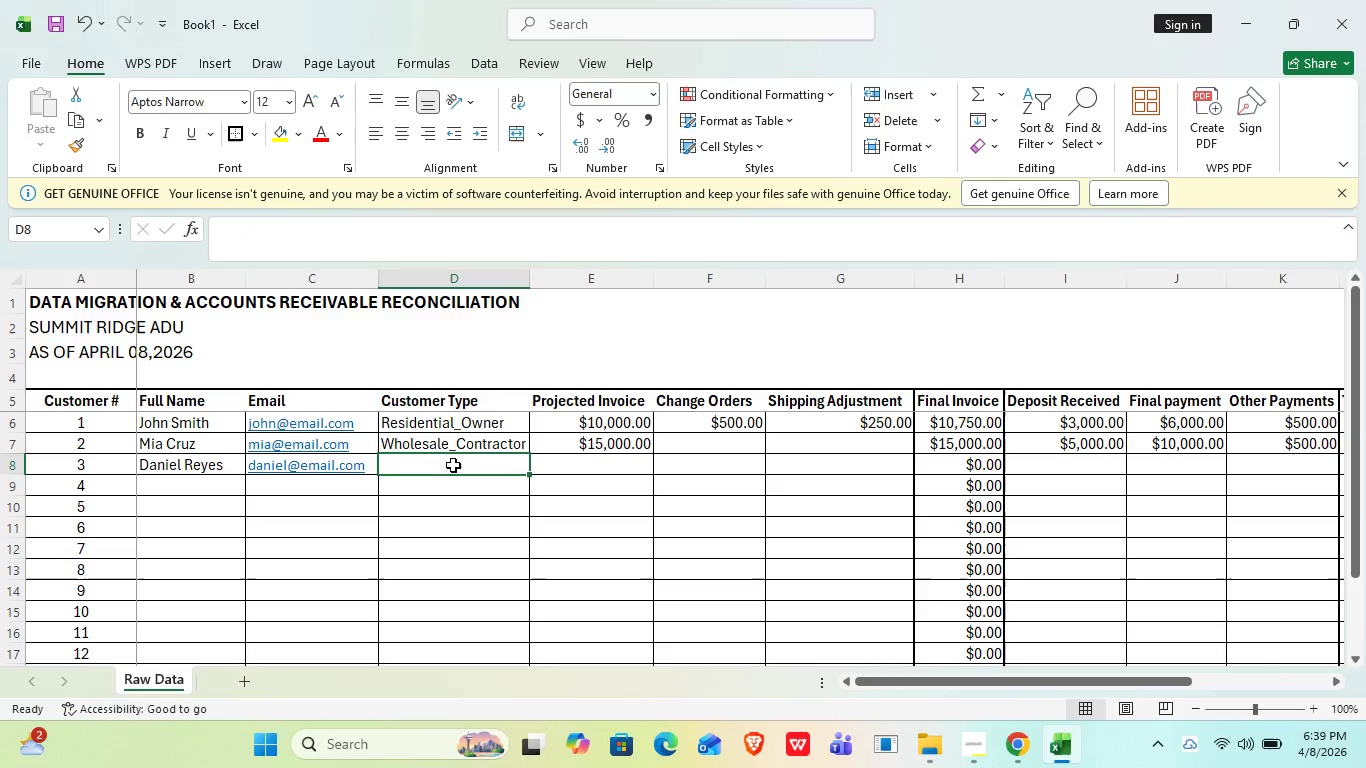 
key(R)
 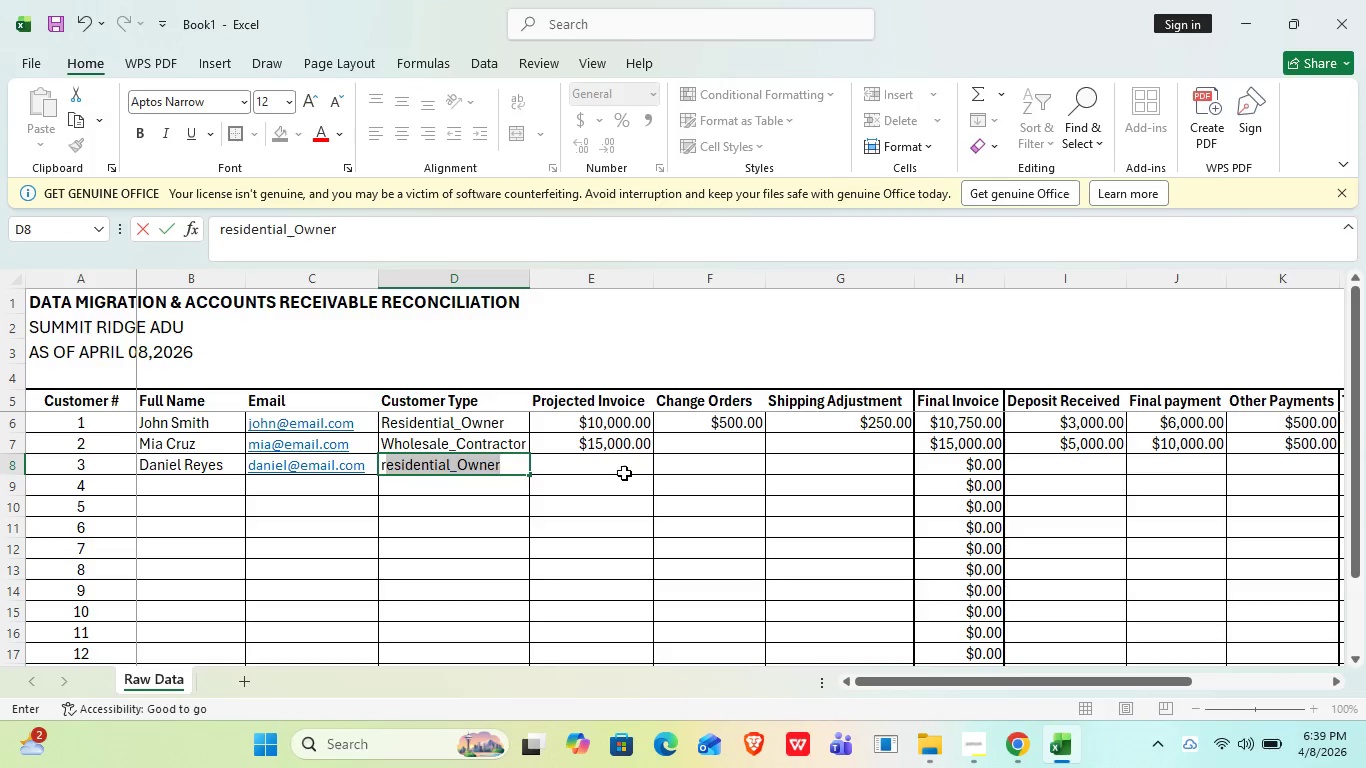 
left_click([620, 470])
 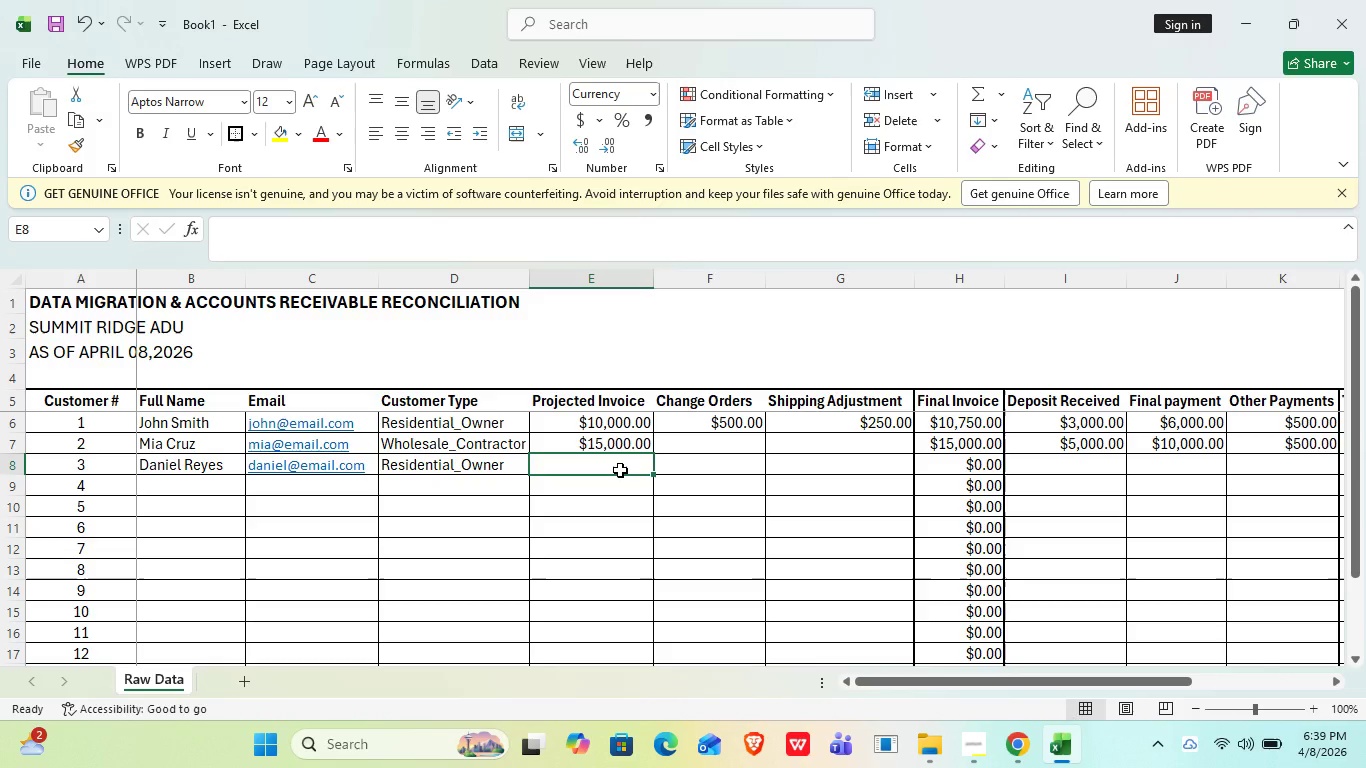 
type(12000)
 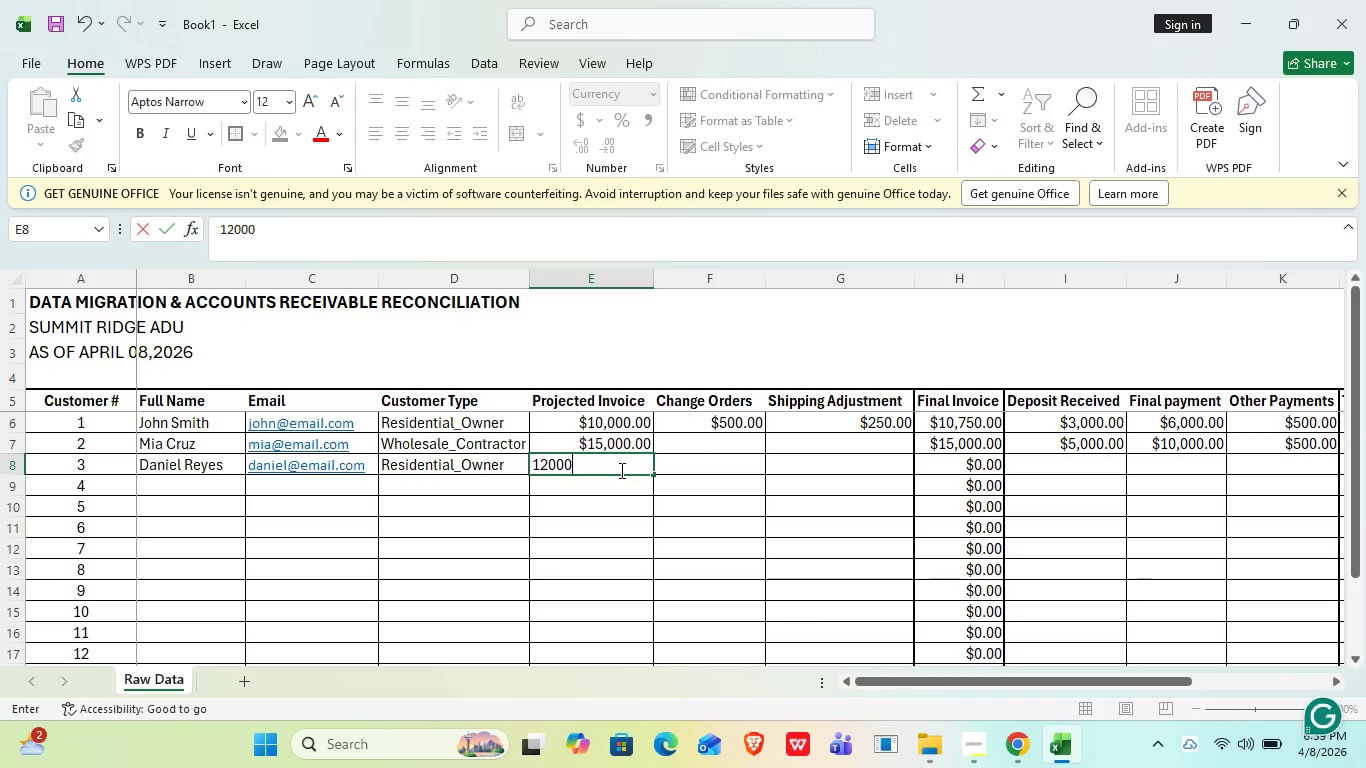 
key(ArrowUp)
 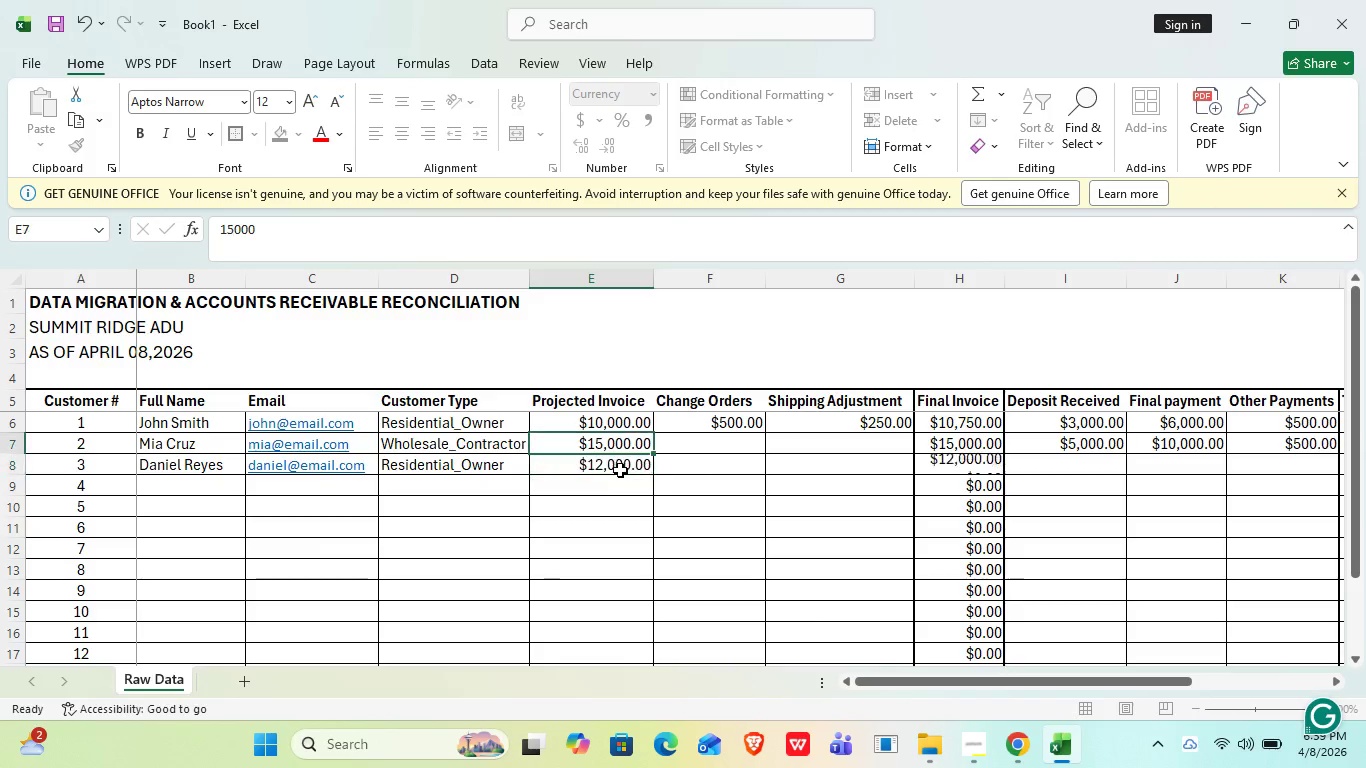 
key(ArrowRight)
 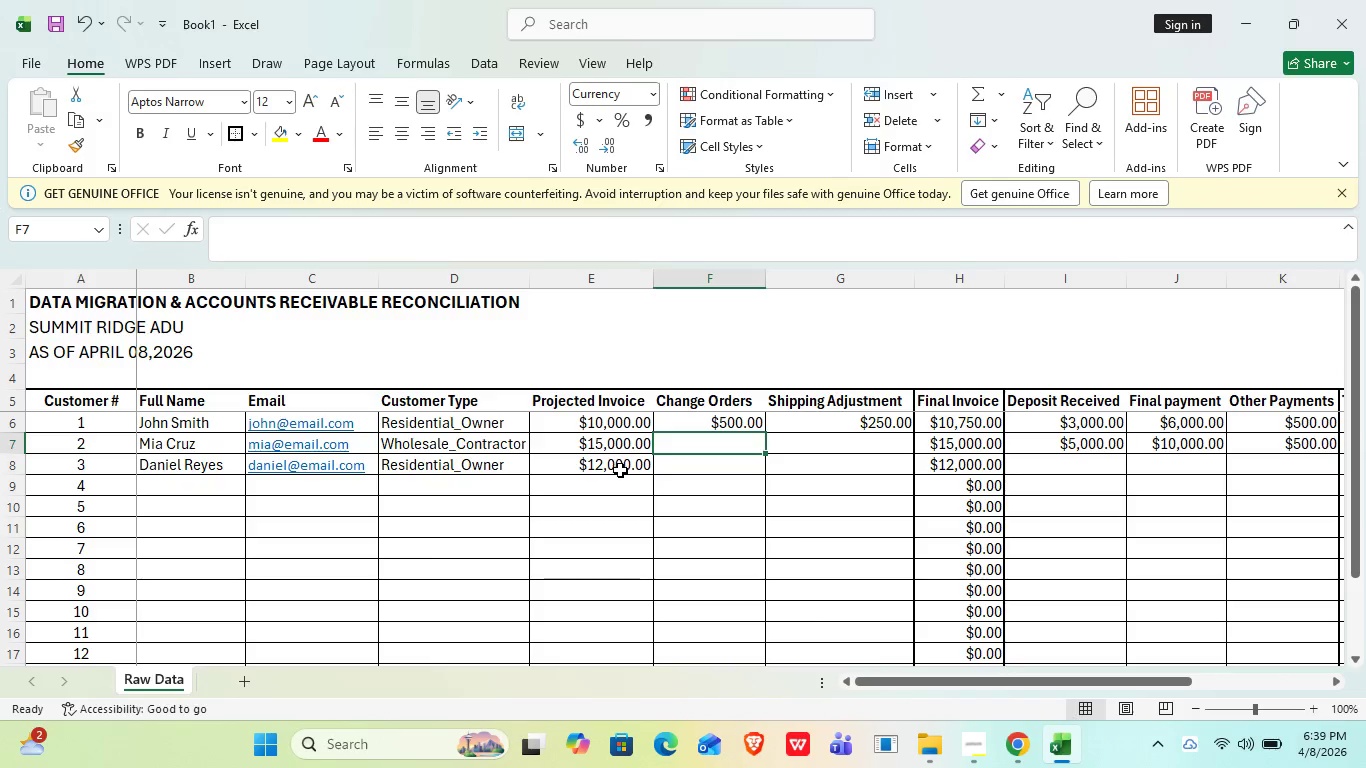 
key(ArrowDown)
 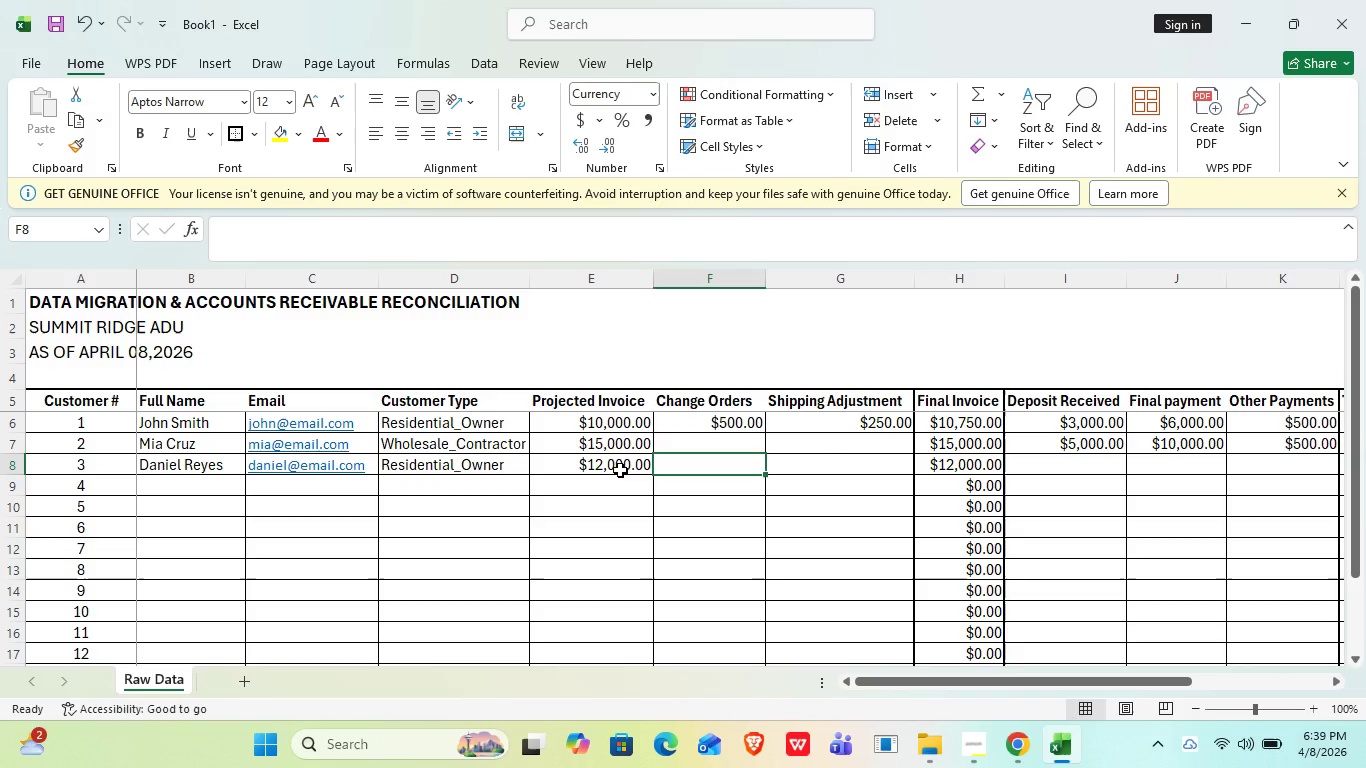 
type(300)
 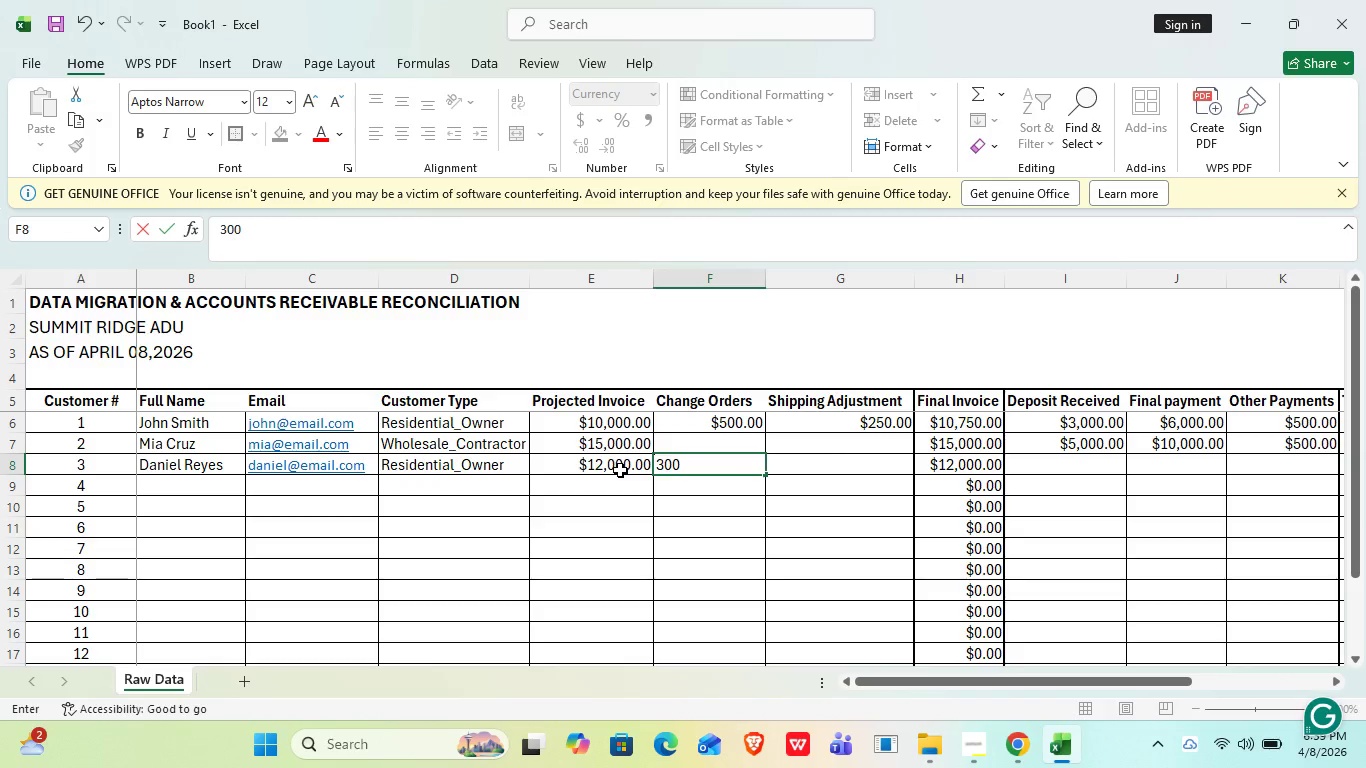 
key(ArrowRight)
 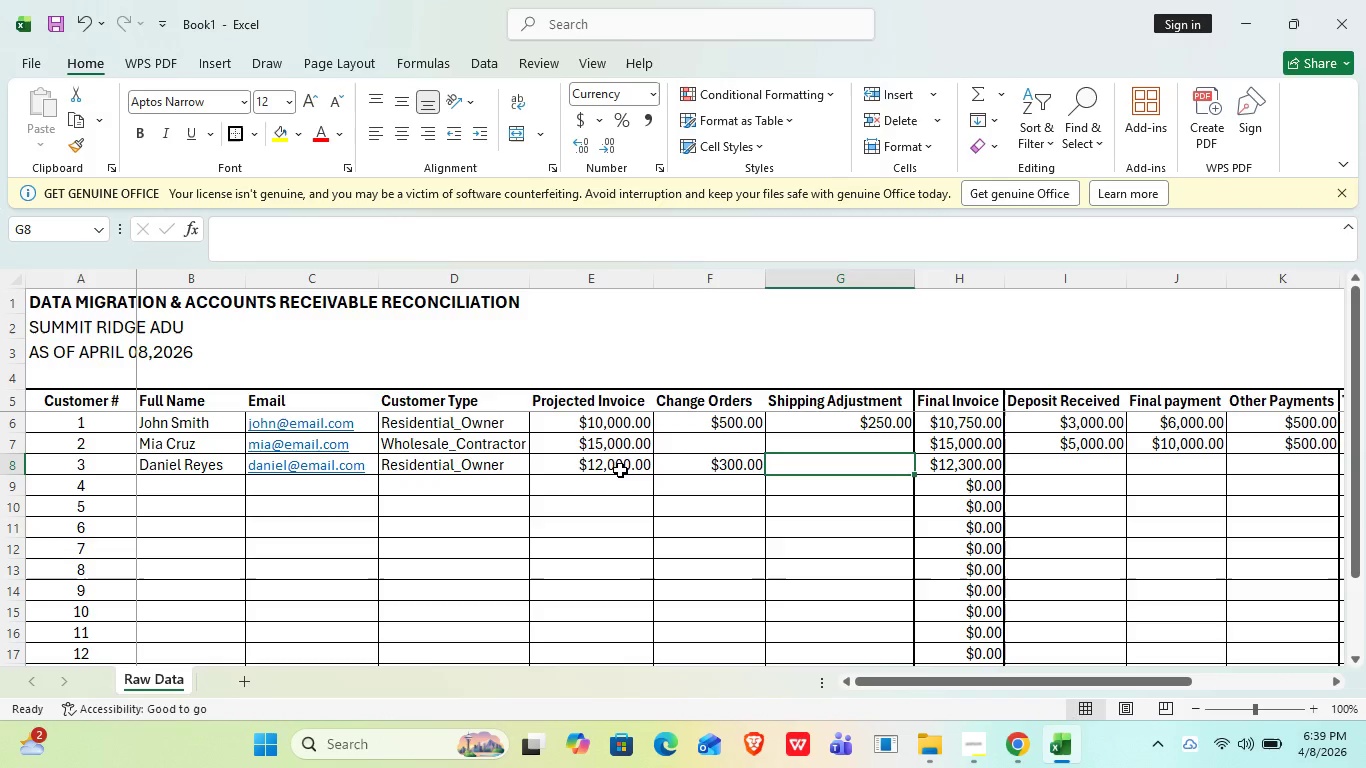 
type(200)
 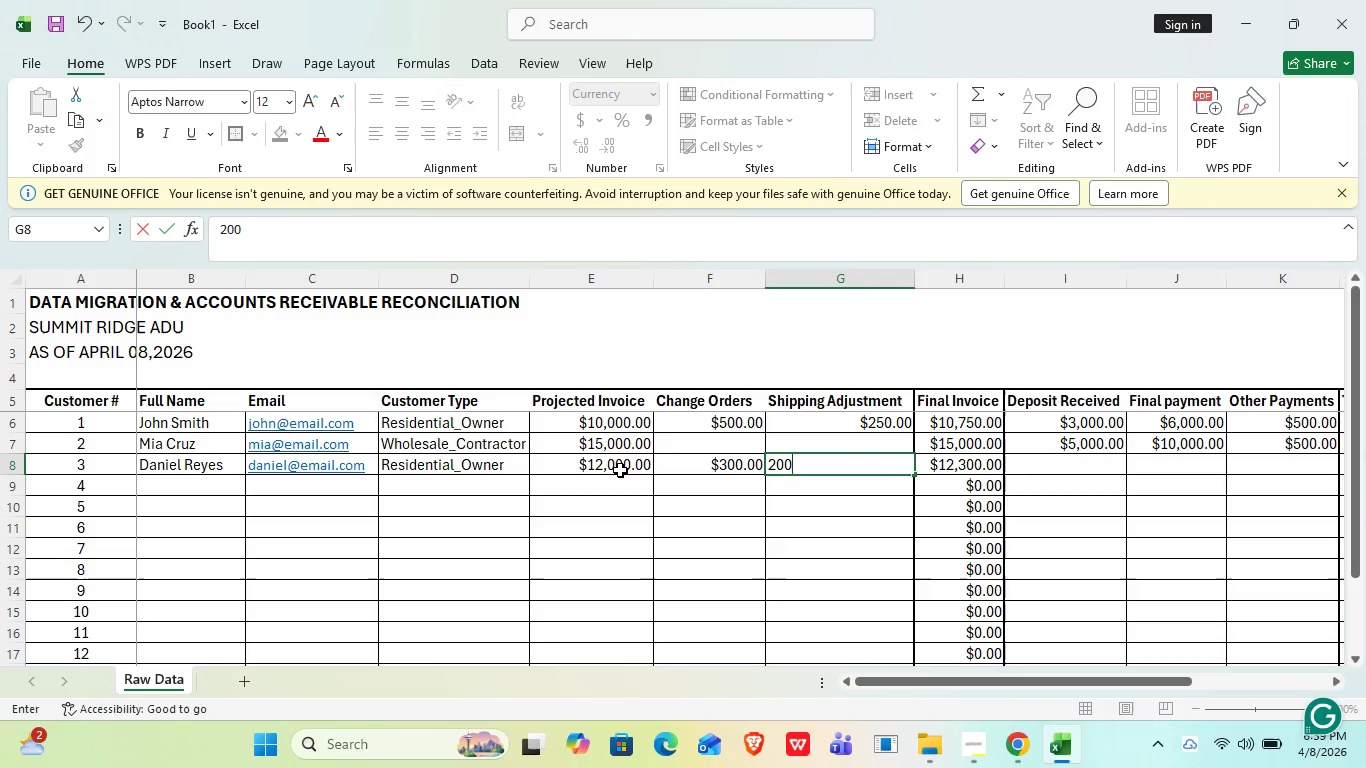 
key(ArrowDown)
 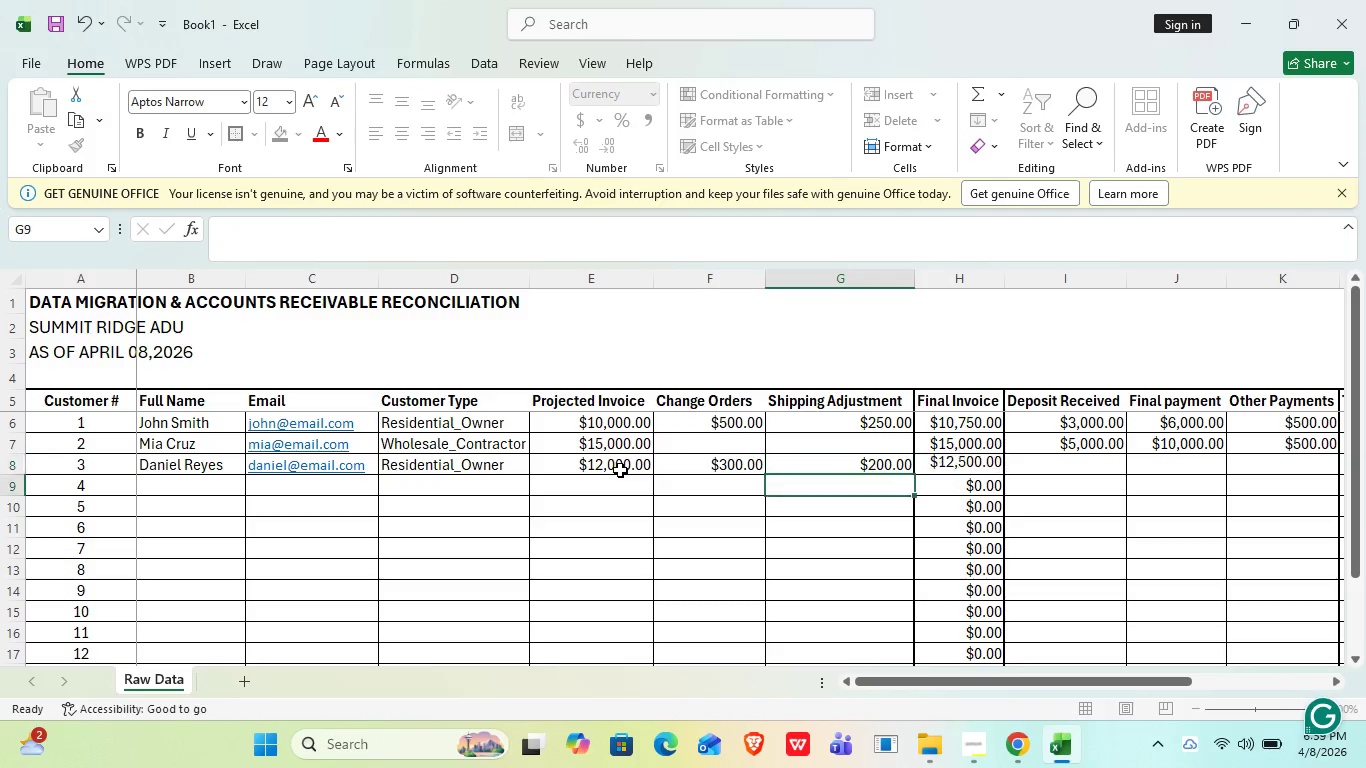 
key(ArrowUp)
 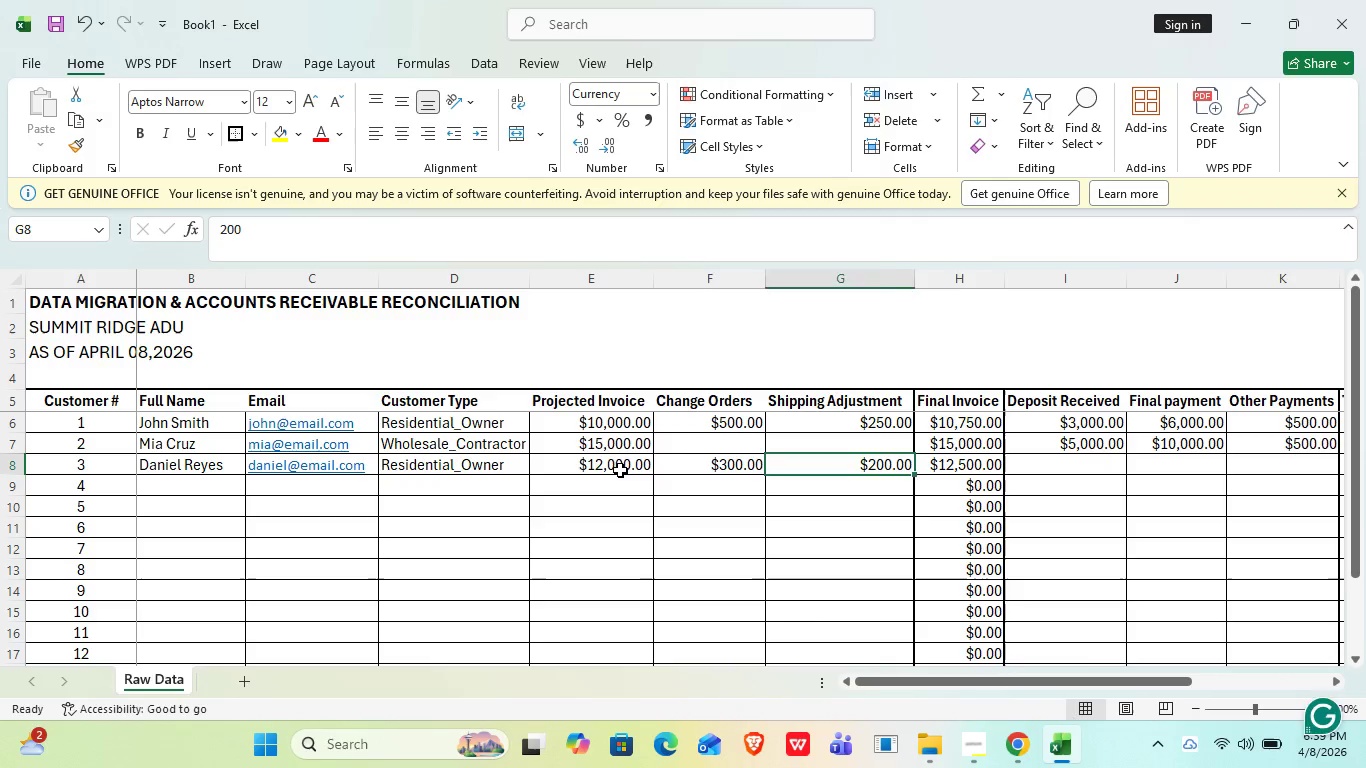 
key(ArrowRight)
 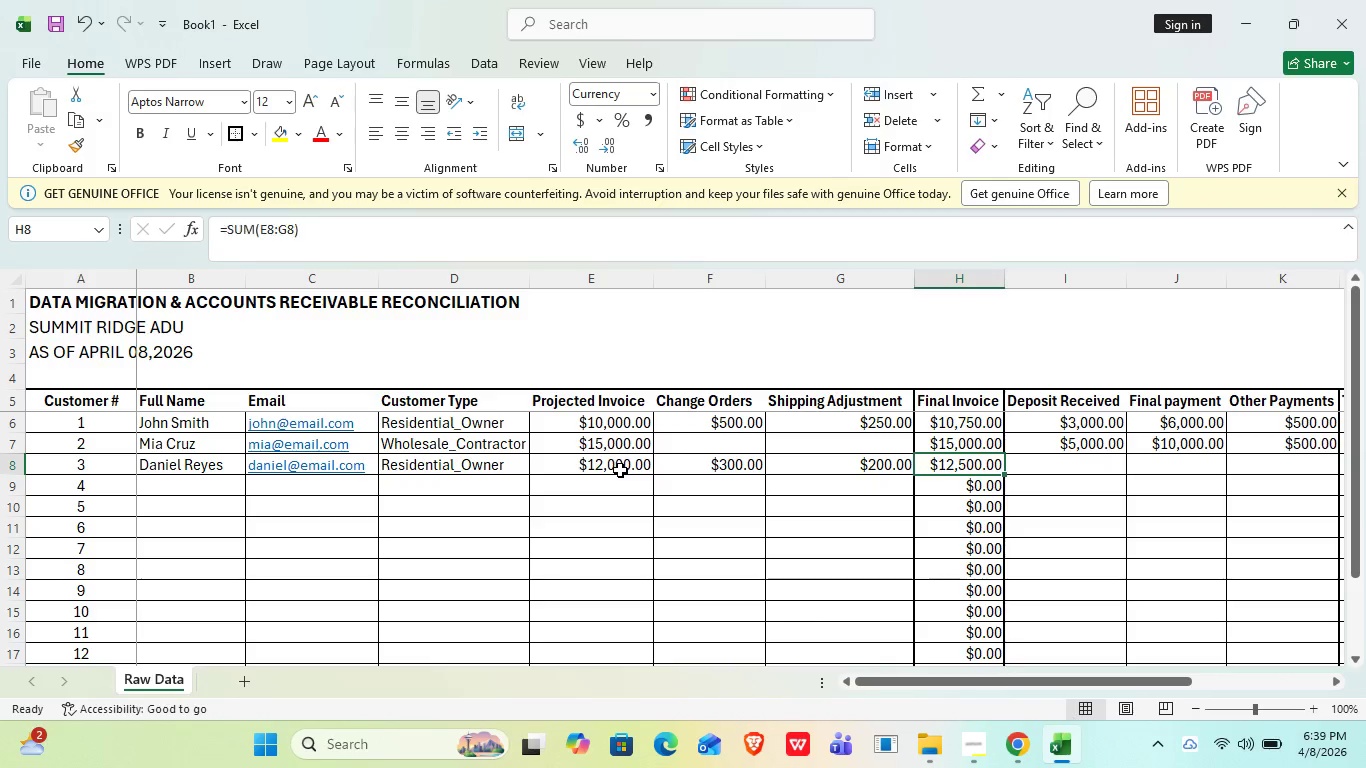 
key(ArrowRight)
 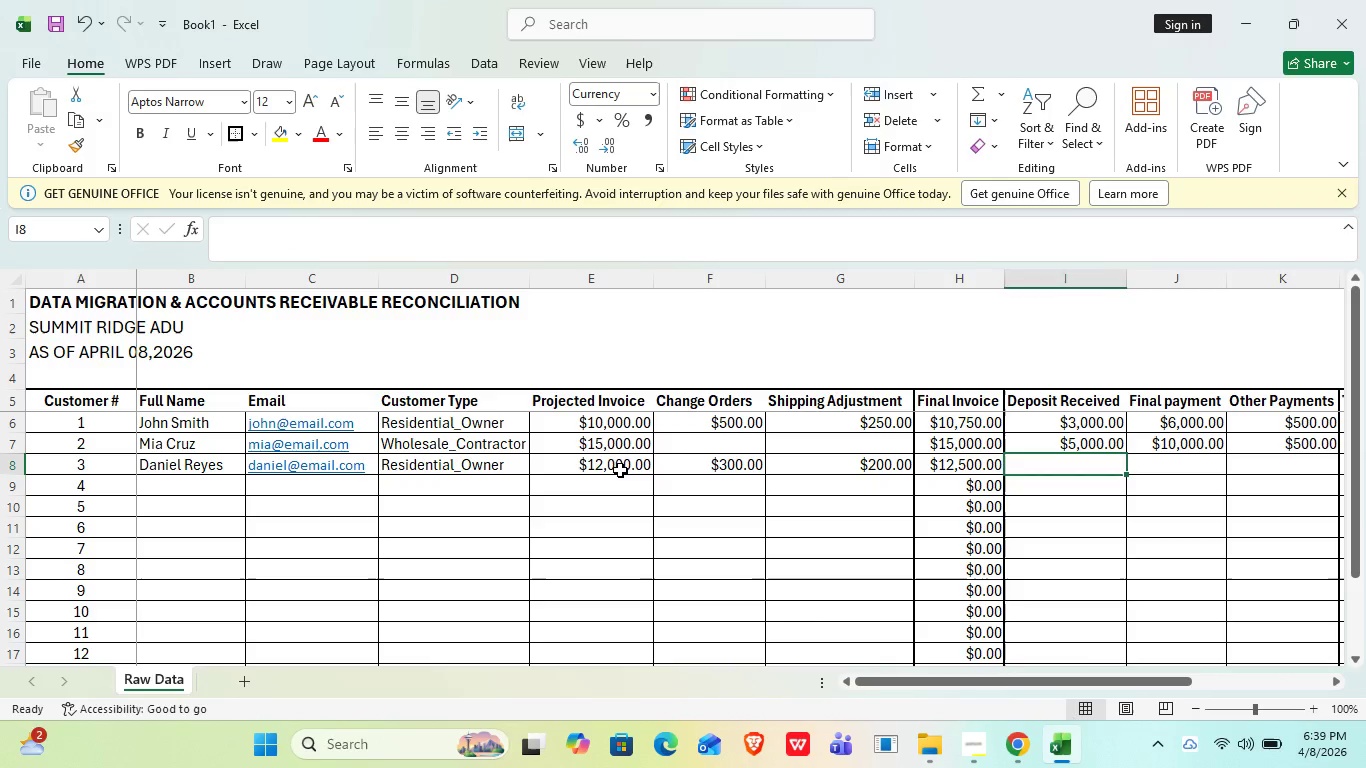 
key(ArrowRight)
 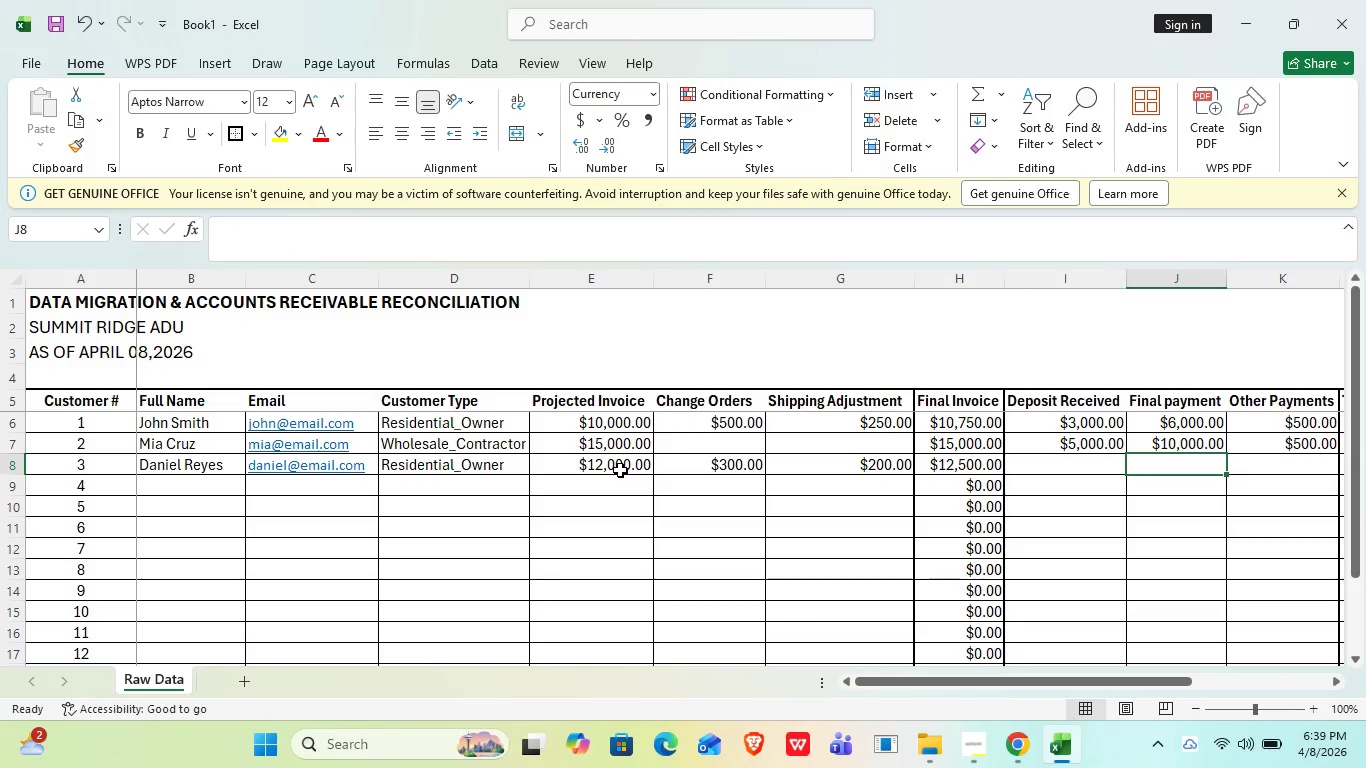 
key(ArrowLeft)
 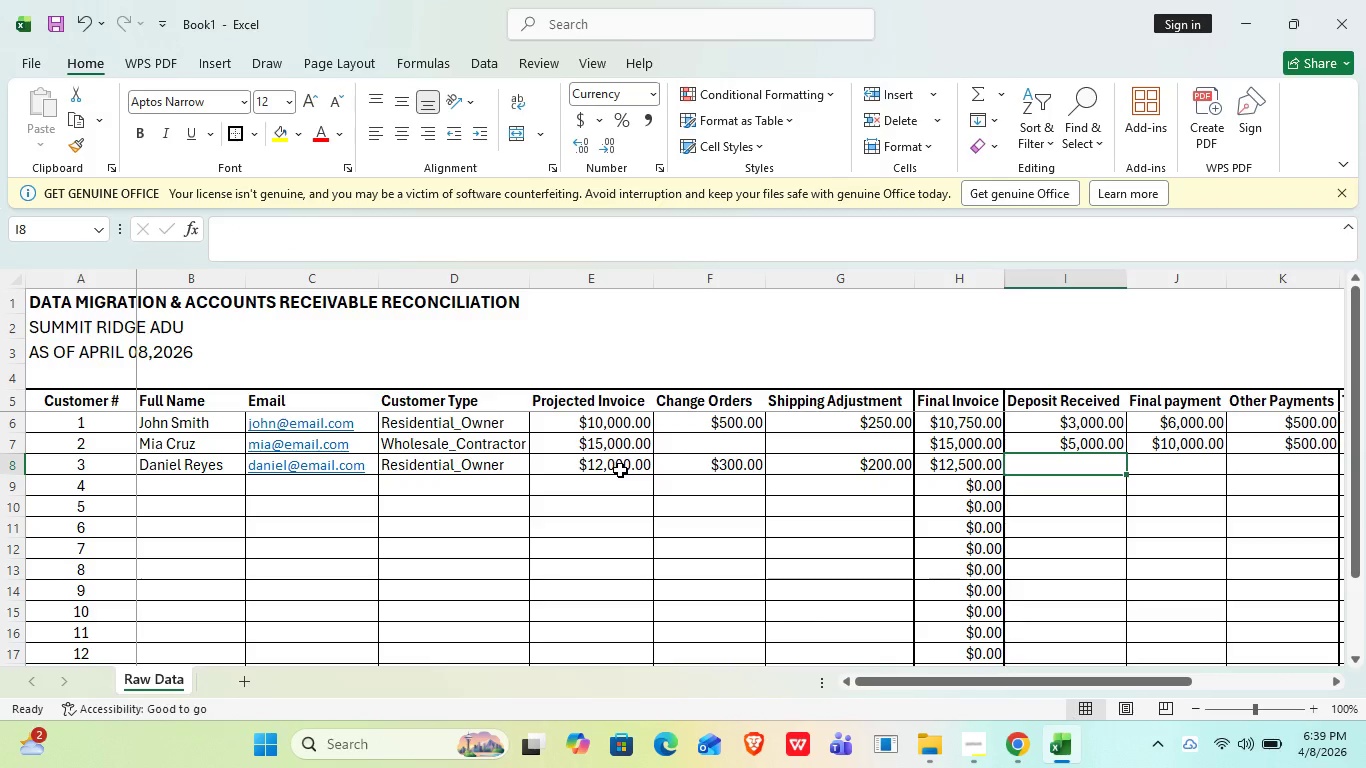 
wait(5.98)
 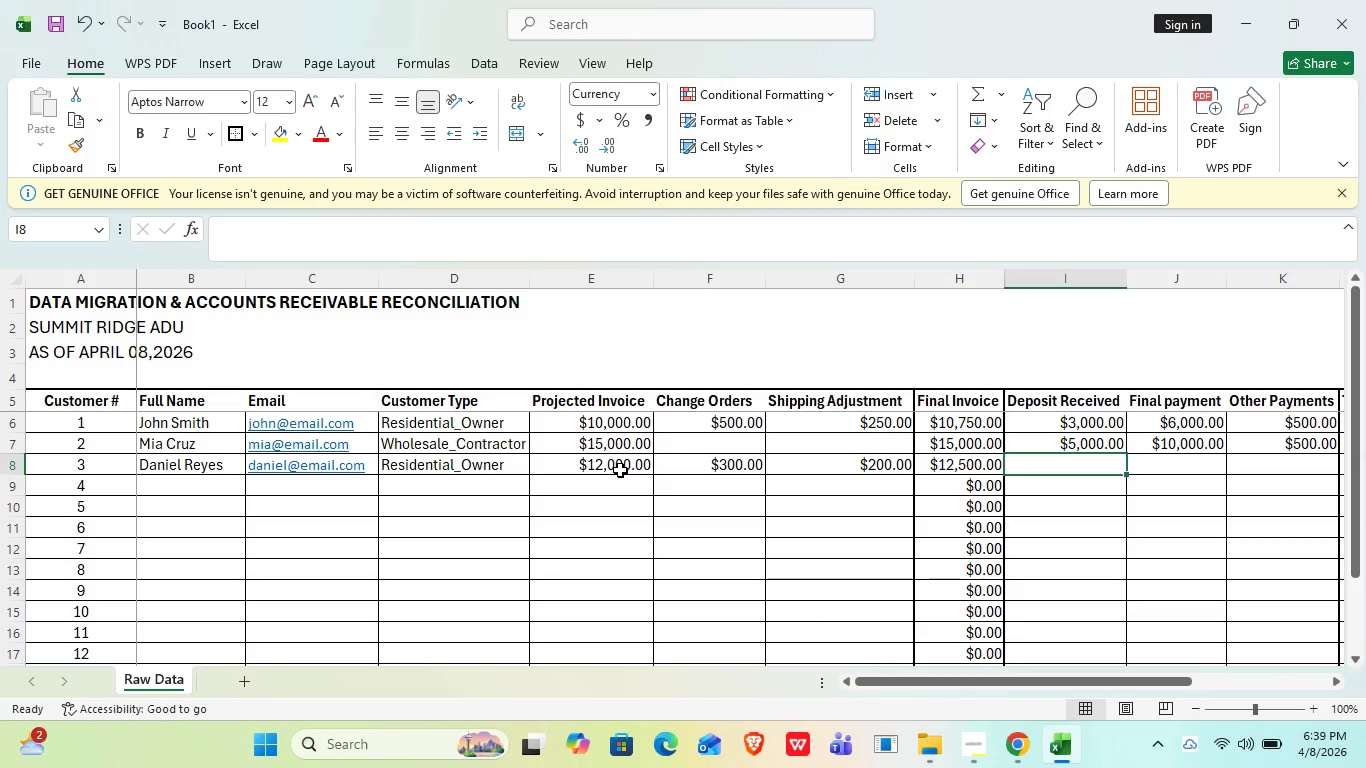 
type(4000)
 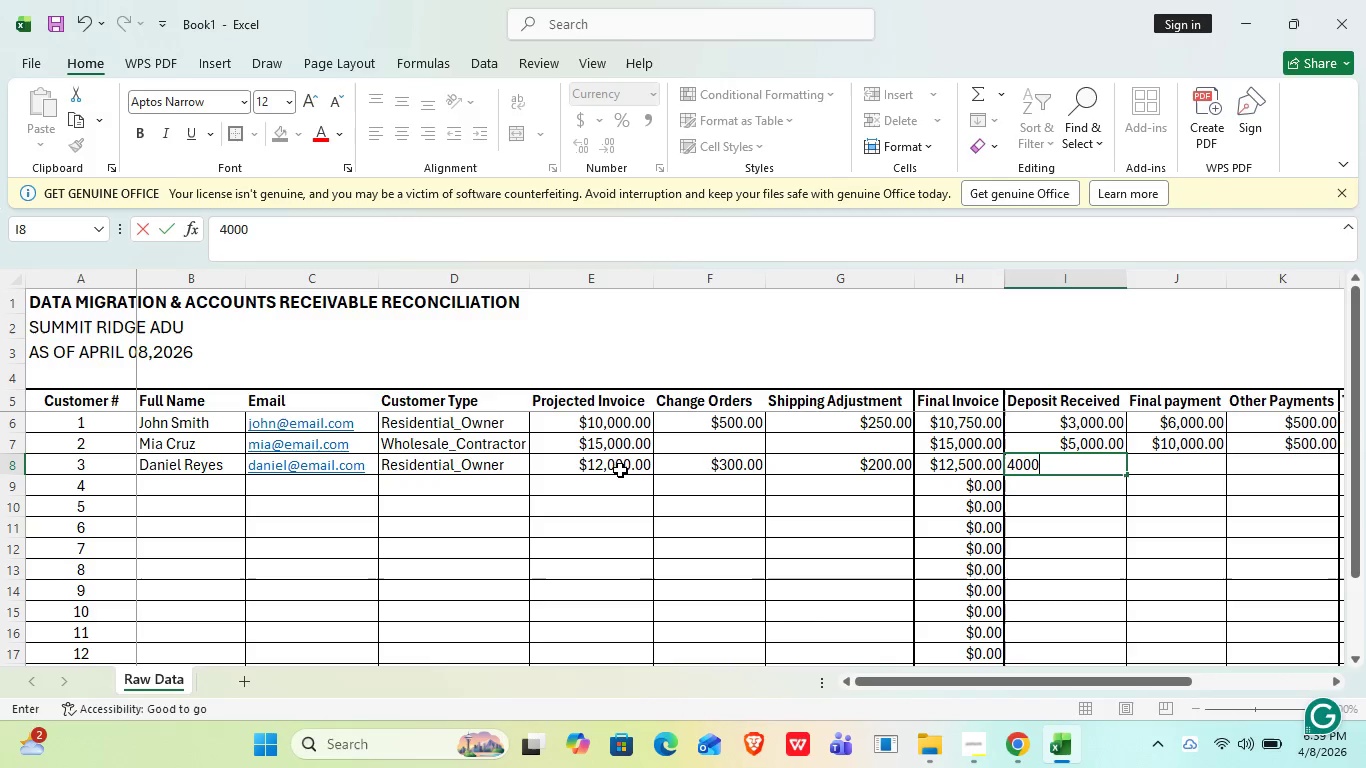 
key(ArrowDown)
 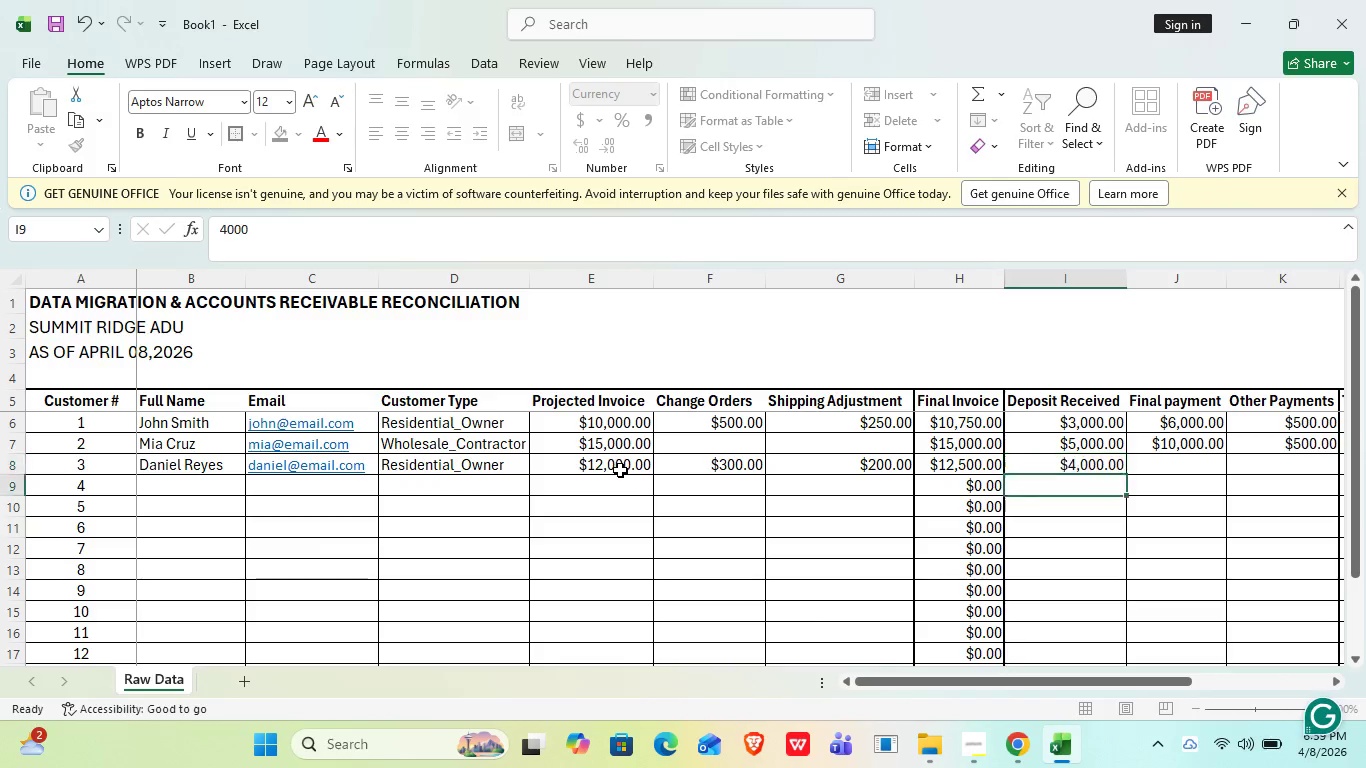 
key(ArrowUp)
 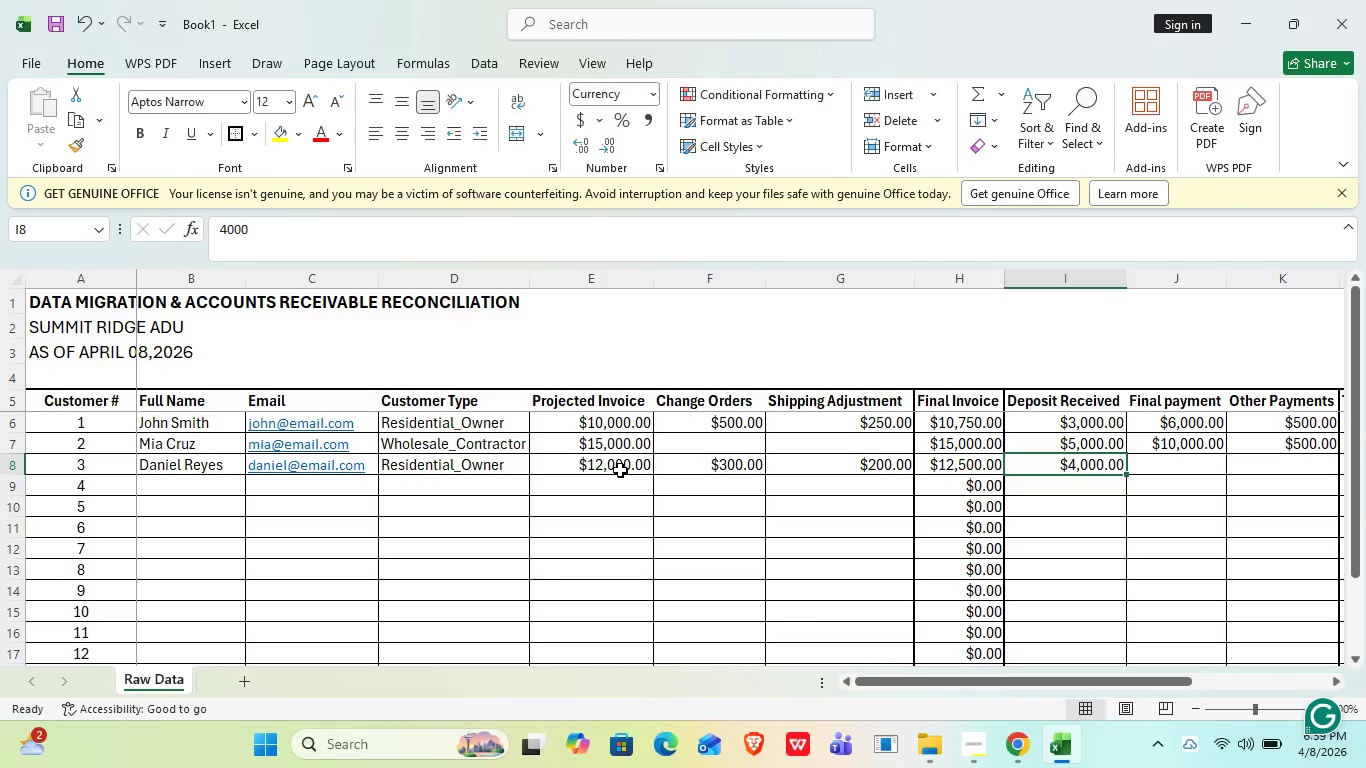 
key(ArrowRight)
 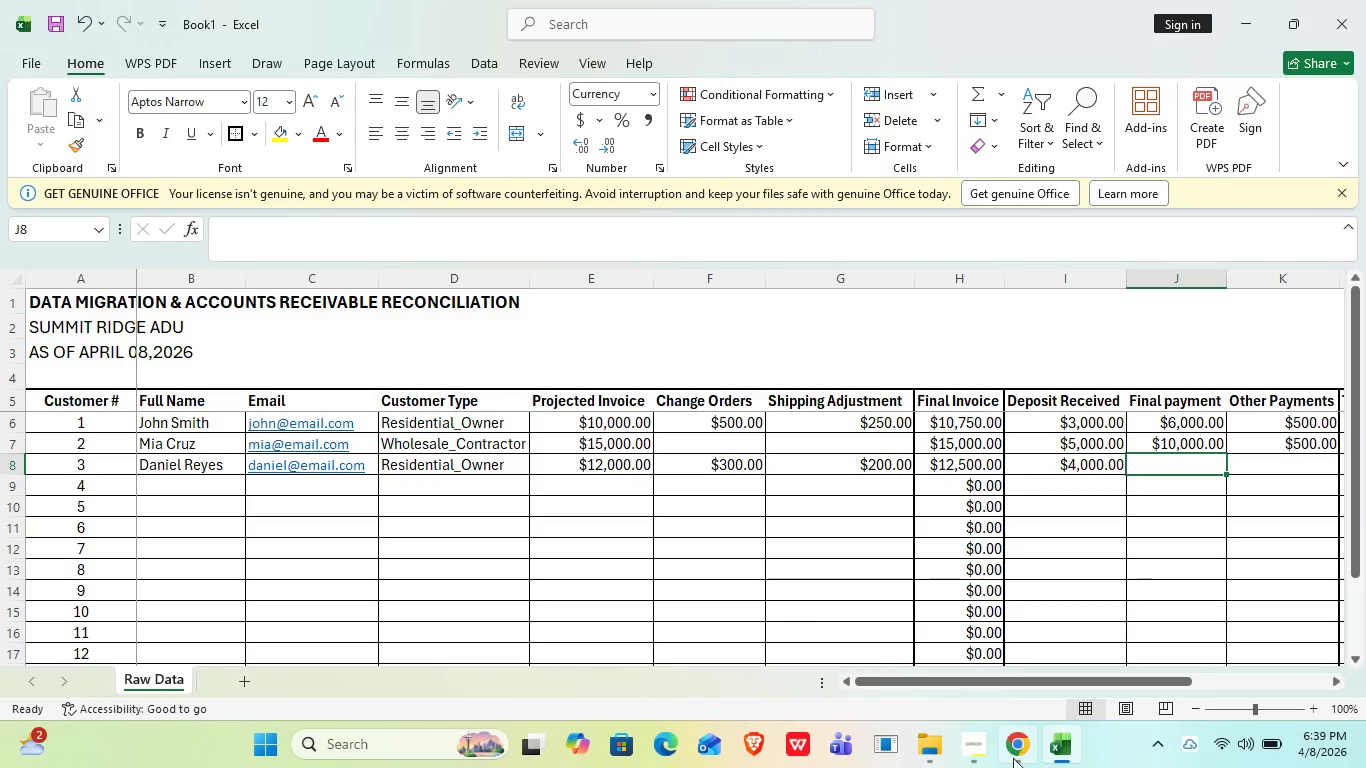 
left_click([973, 749])